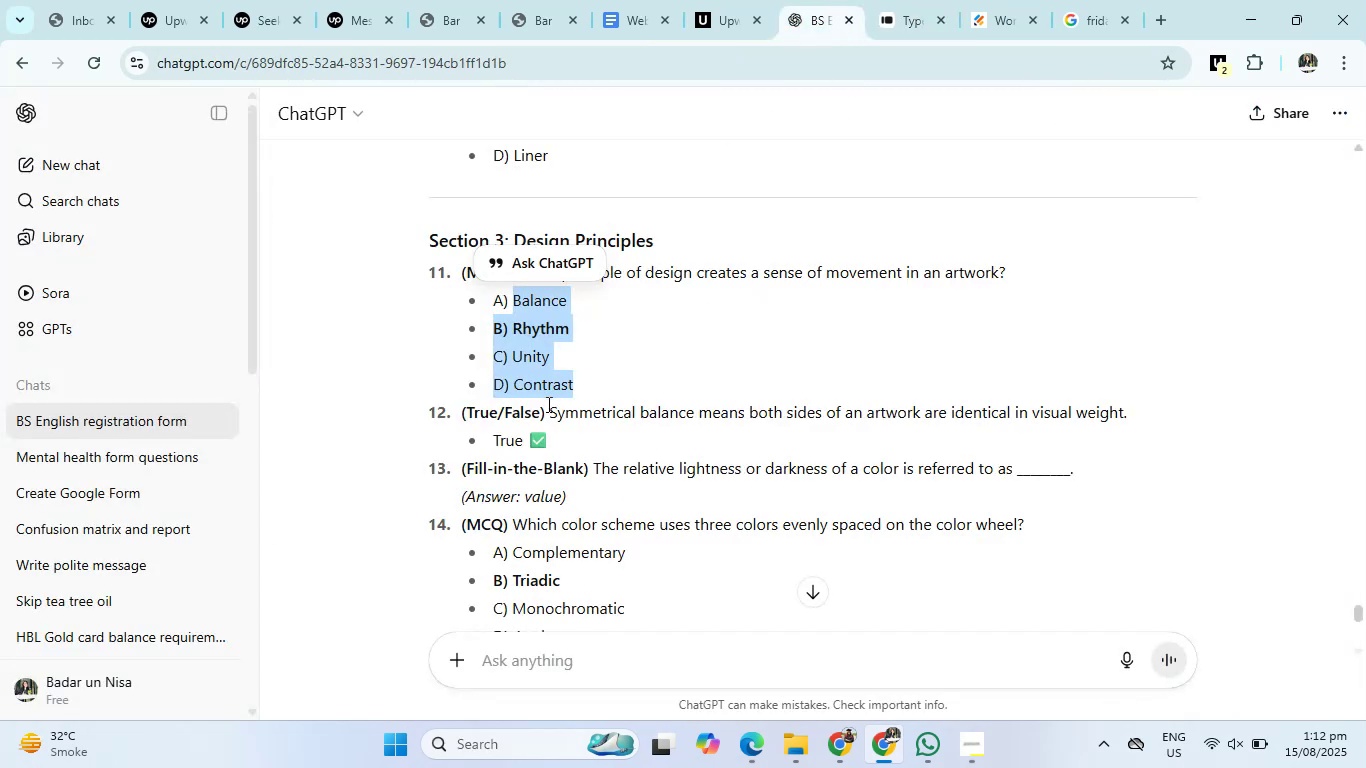 
left_click_drag(start_coordinate=[551, 410], to_coordinate=[1126, 423])
 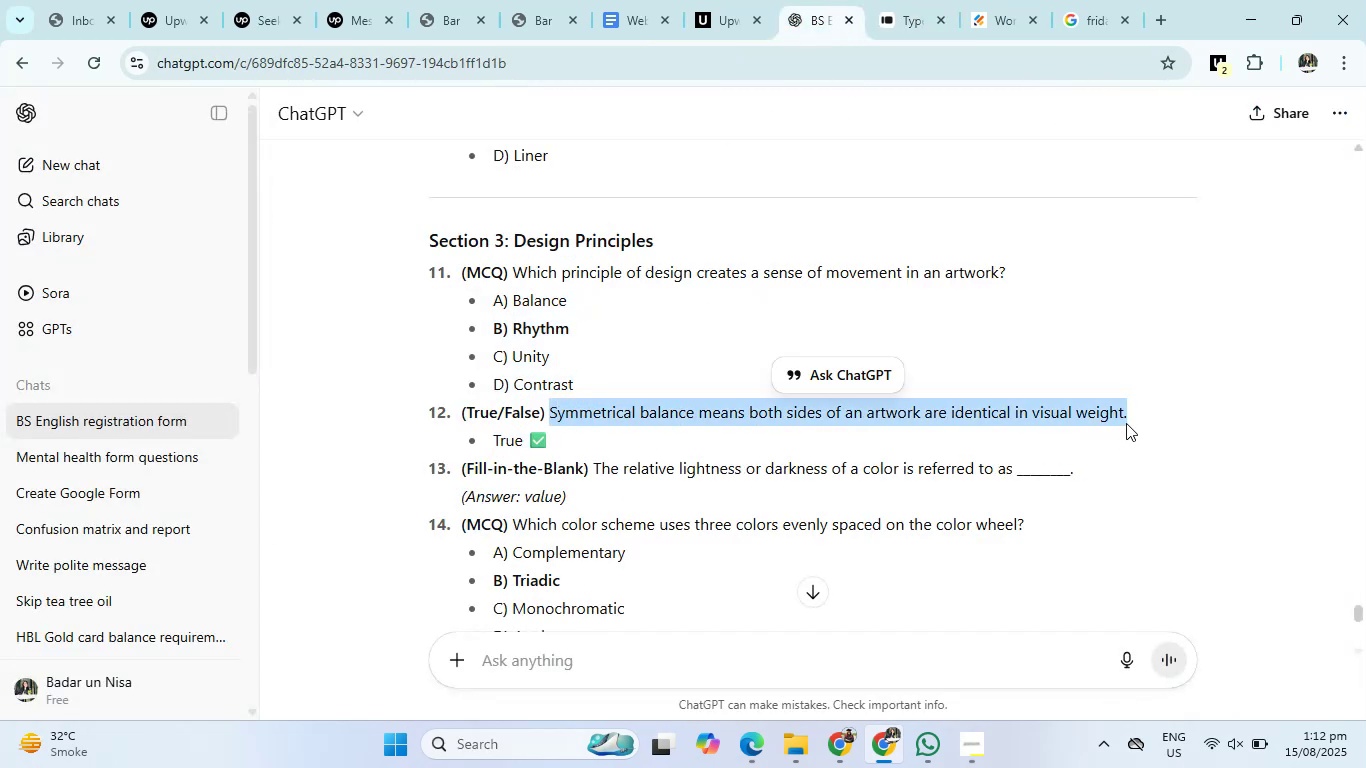 
key(Control+C)
 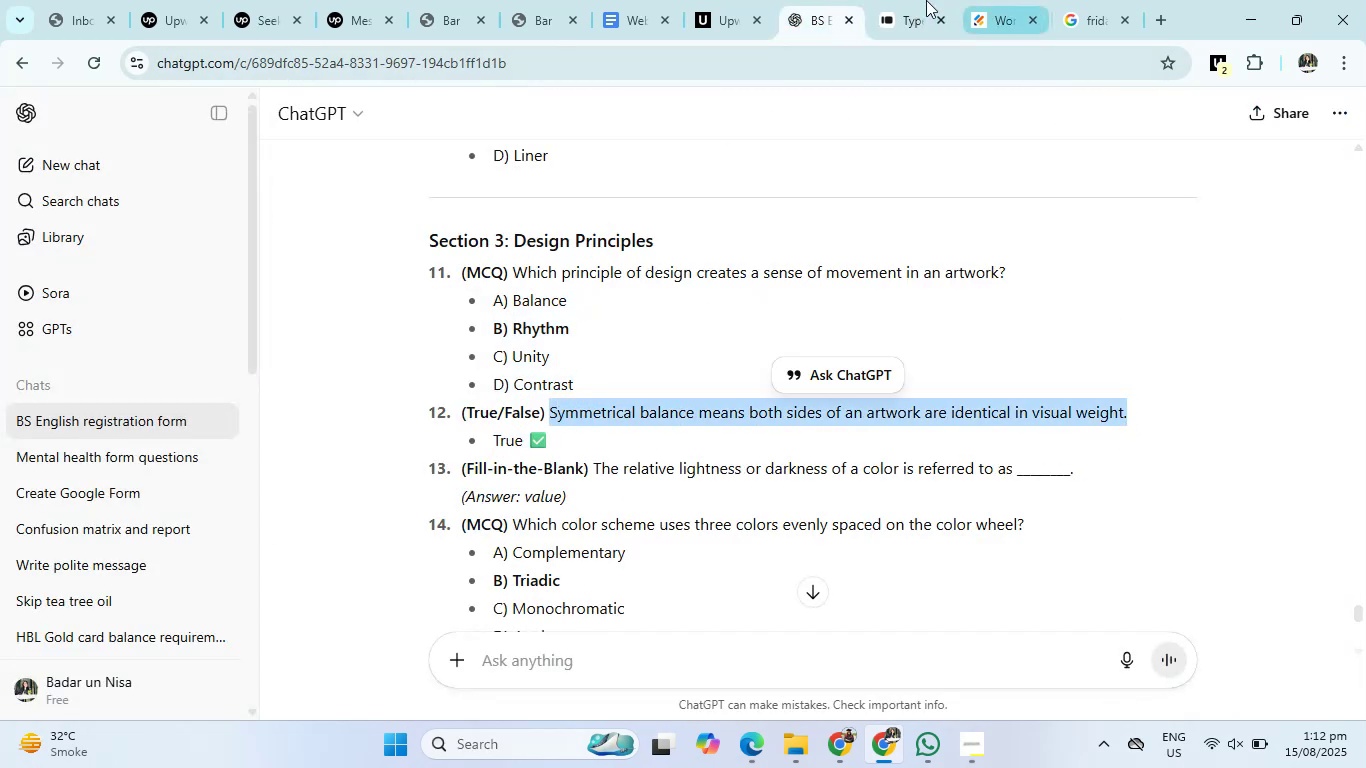 
left_click([921, 0])
 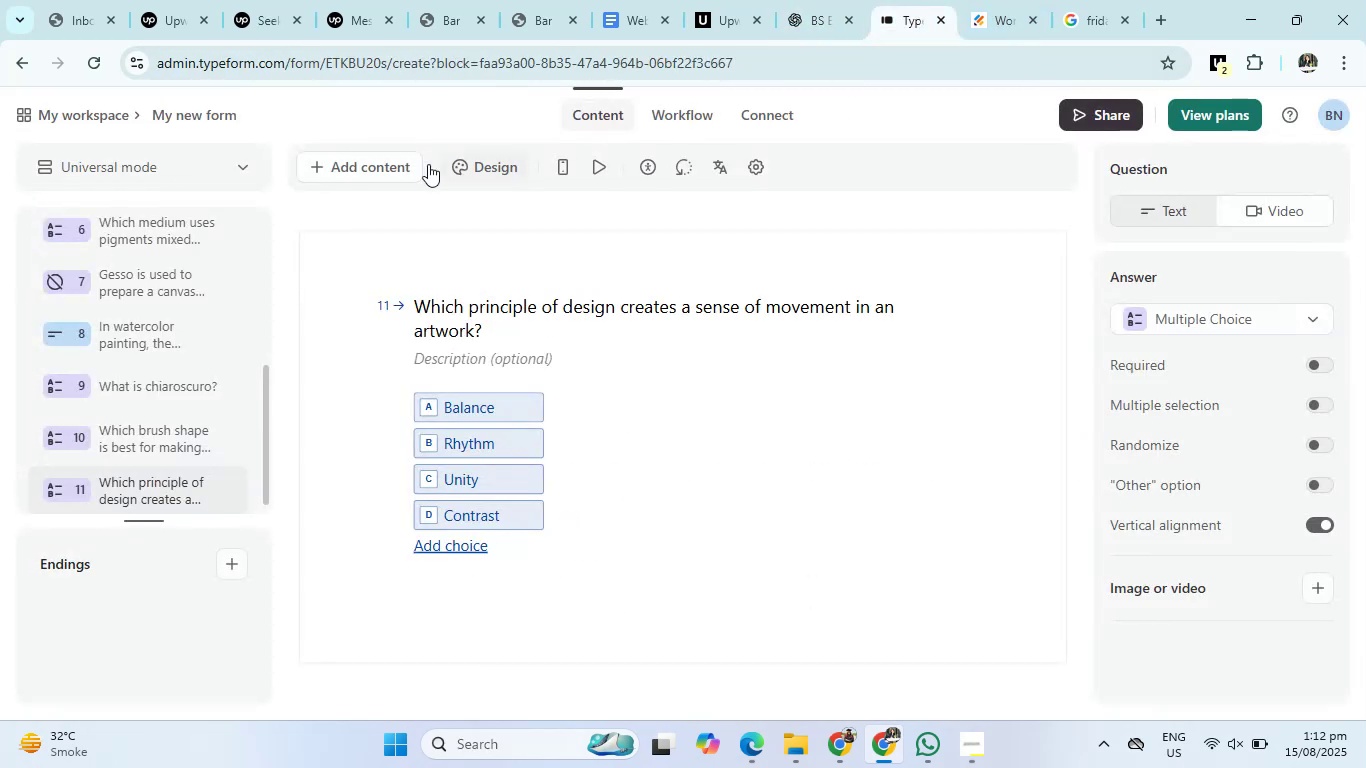 
left_click([397, 165])
 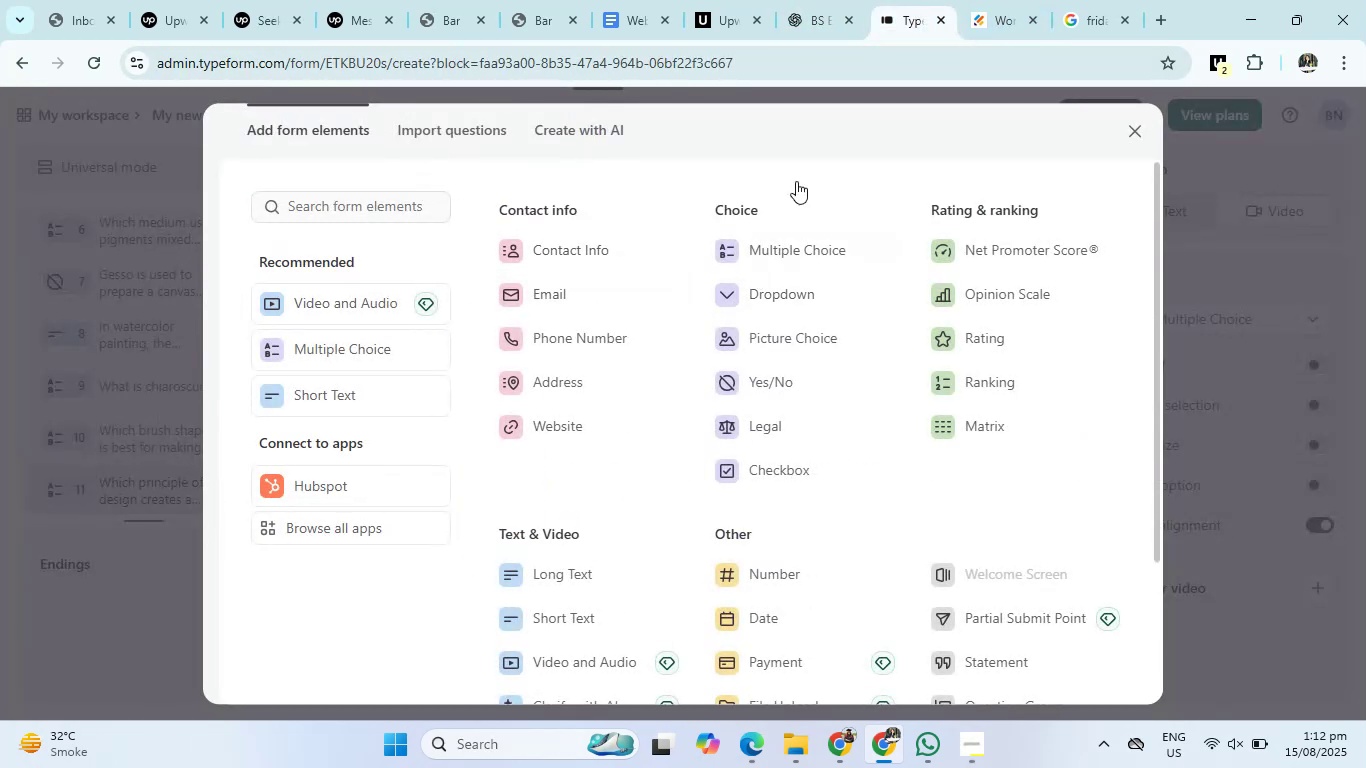 
left_click([829, 0])
 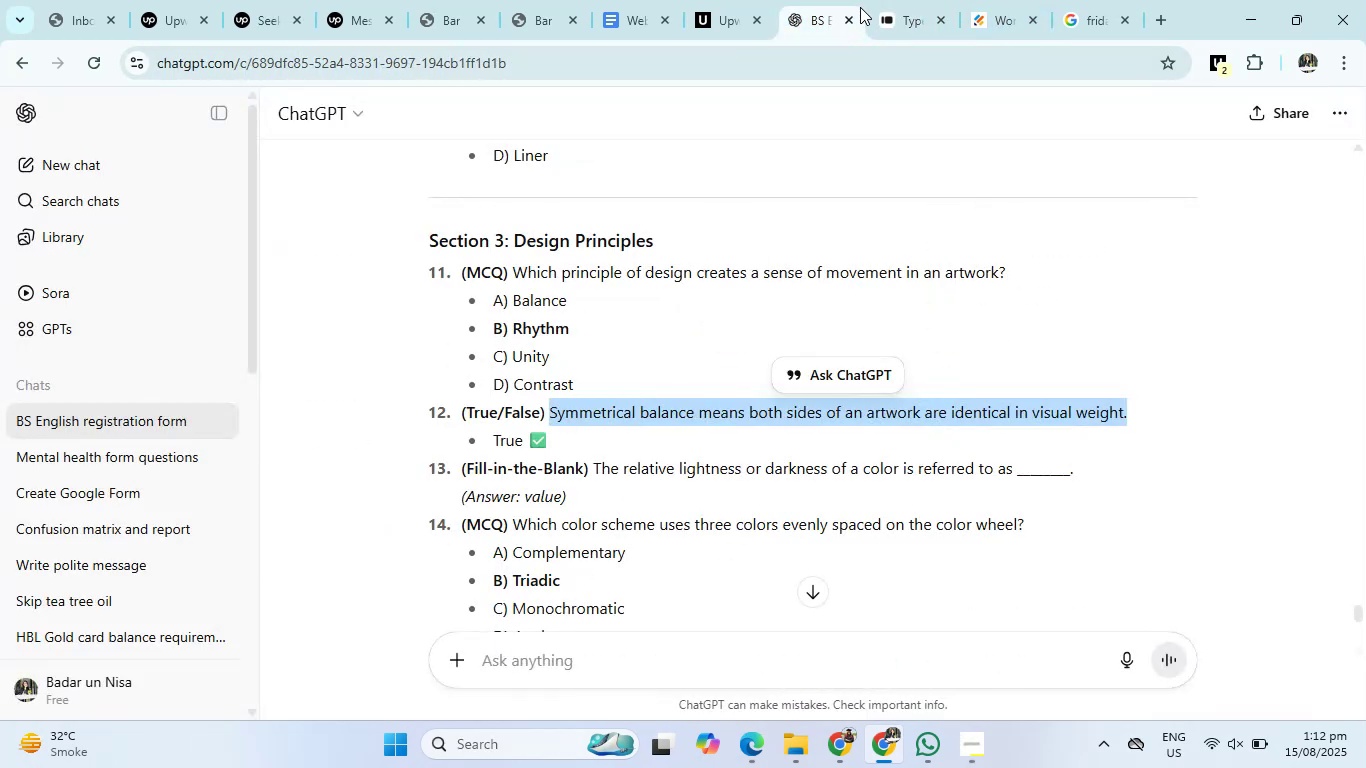 
left_click([895, 0])
 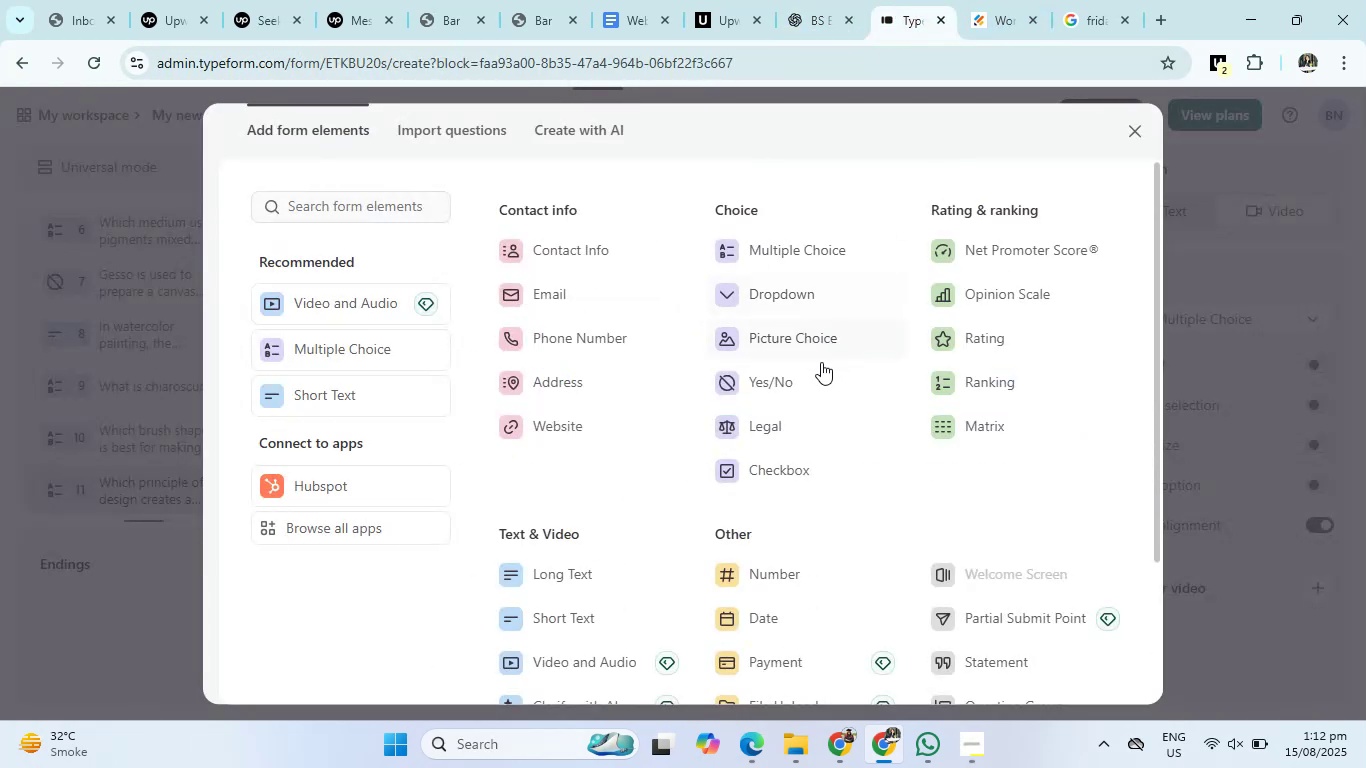 
left_click([812, 371])
 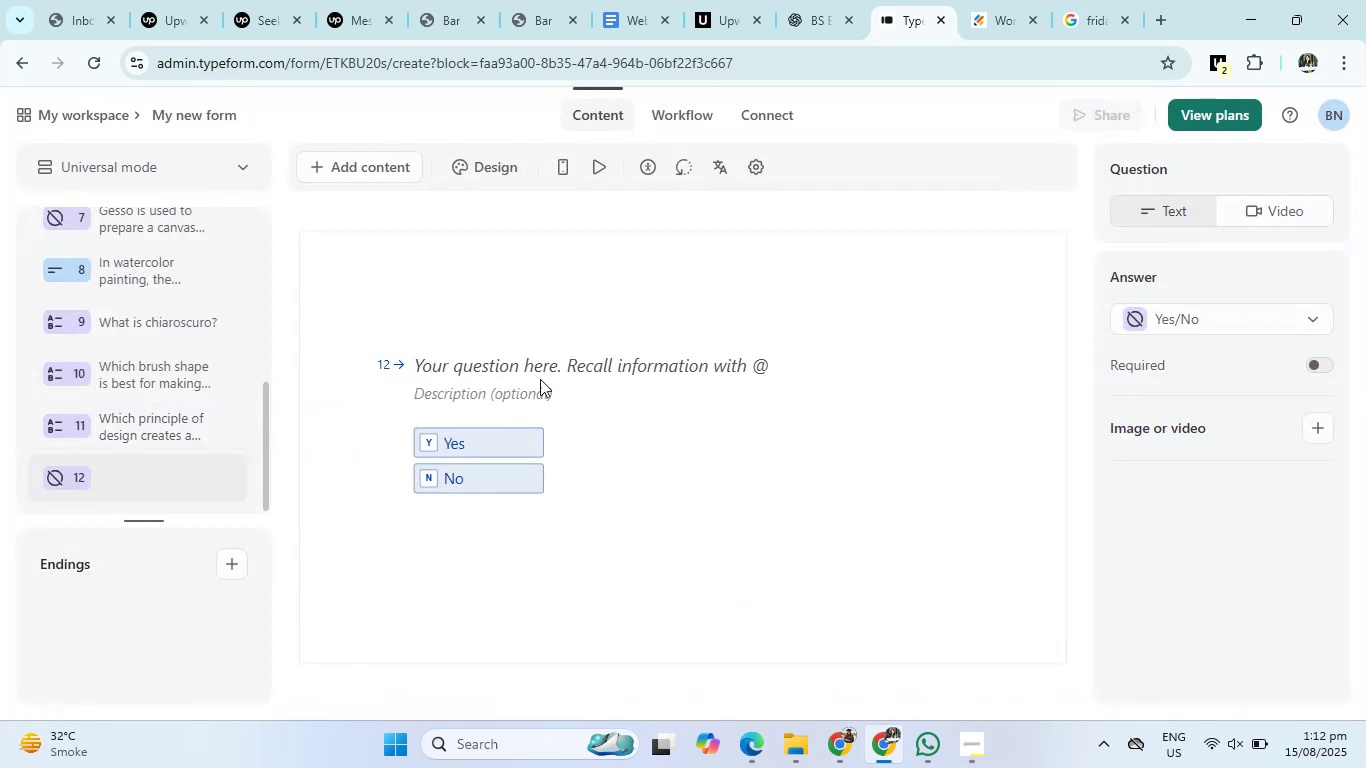 
left_click([540, 369])
 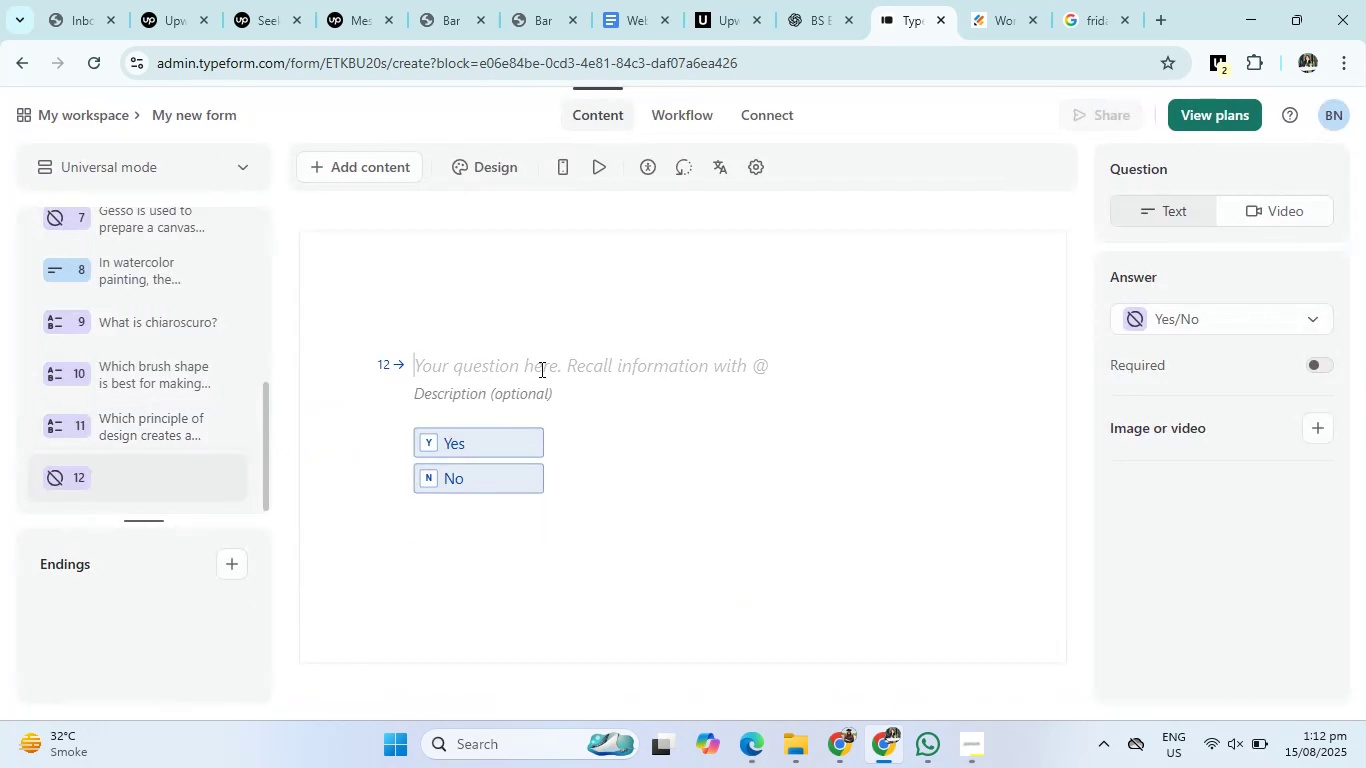 
key(Control+V)
 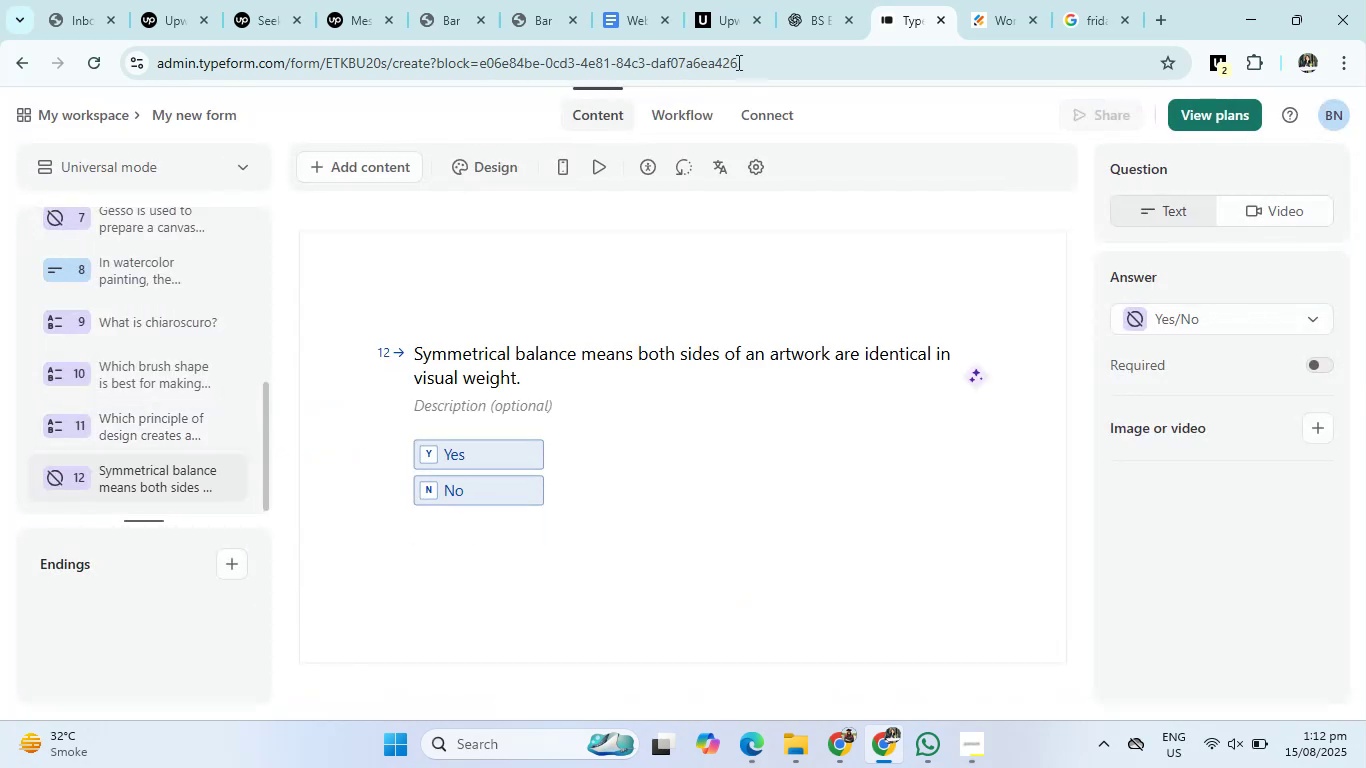 
left_click([809, 0])
 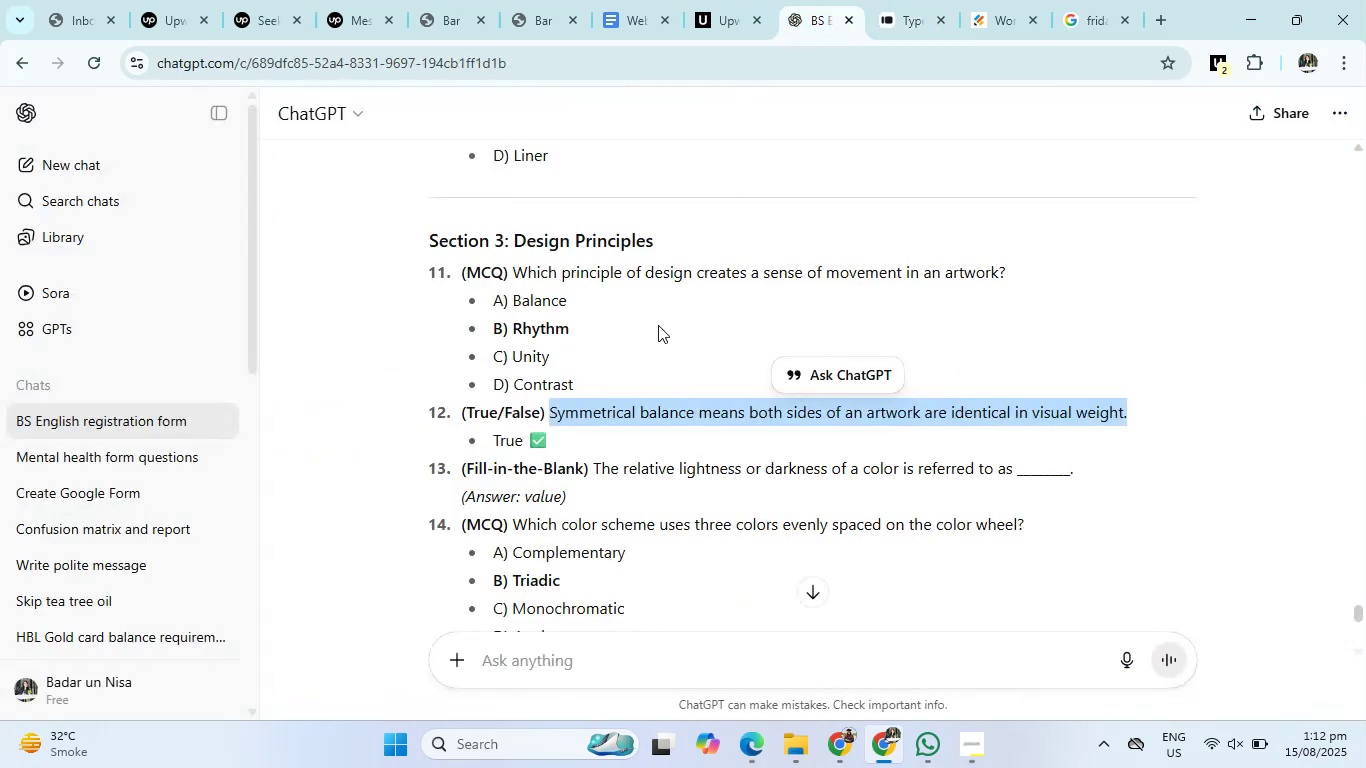 
scroll: coordinate [604, 423], scroll_direction: down, amount: 1.0
 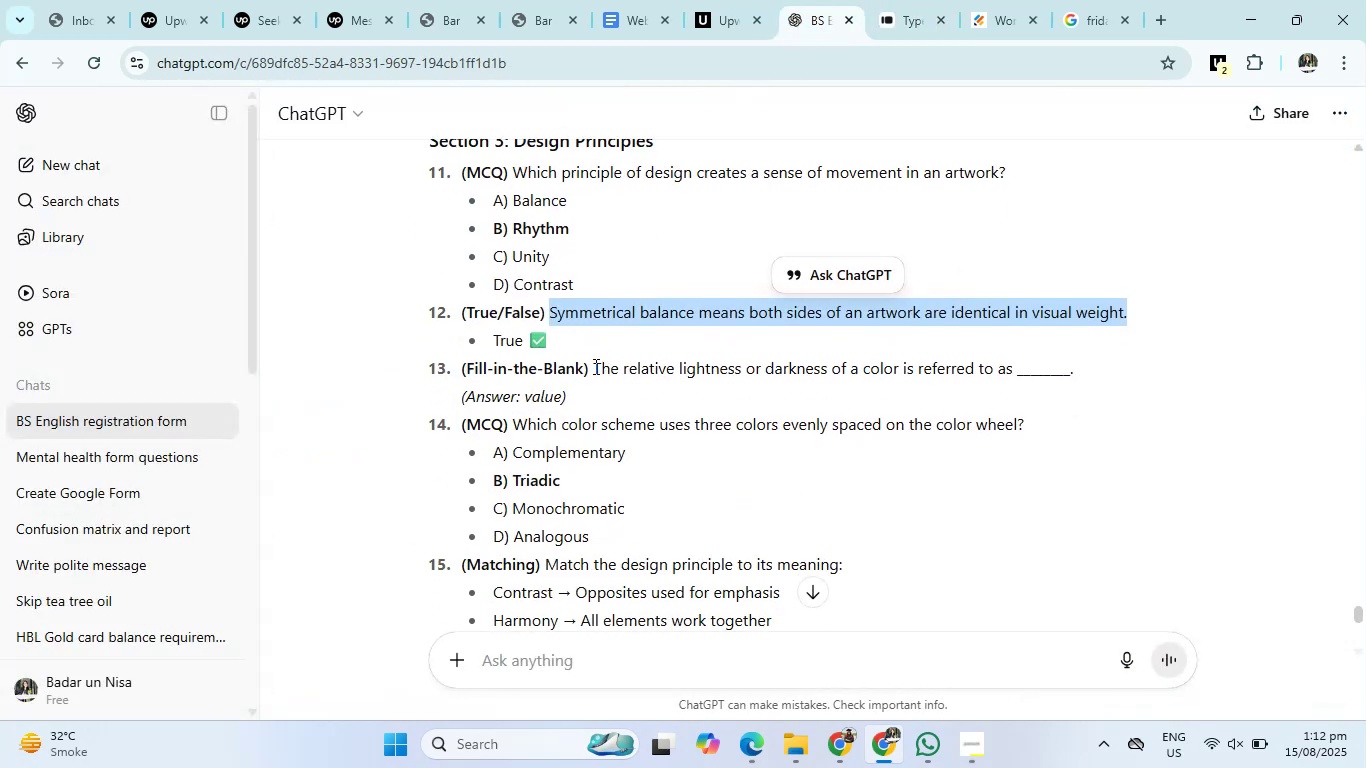 
left_click_drag(start_coordinate=[594, 366], to_coordinate=[1013, 372])
 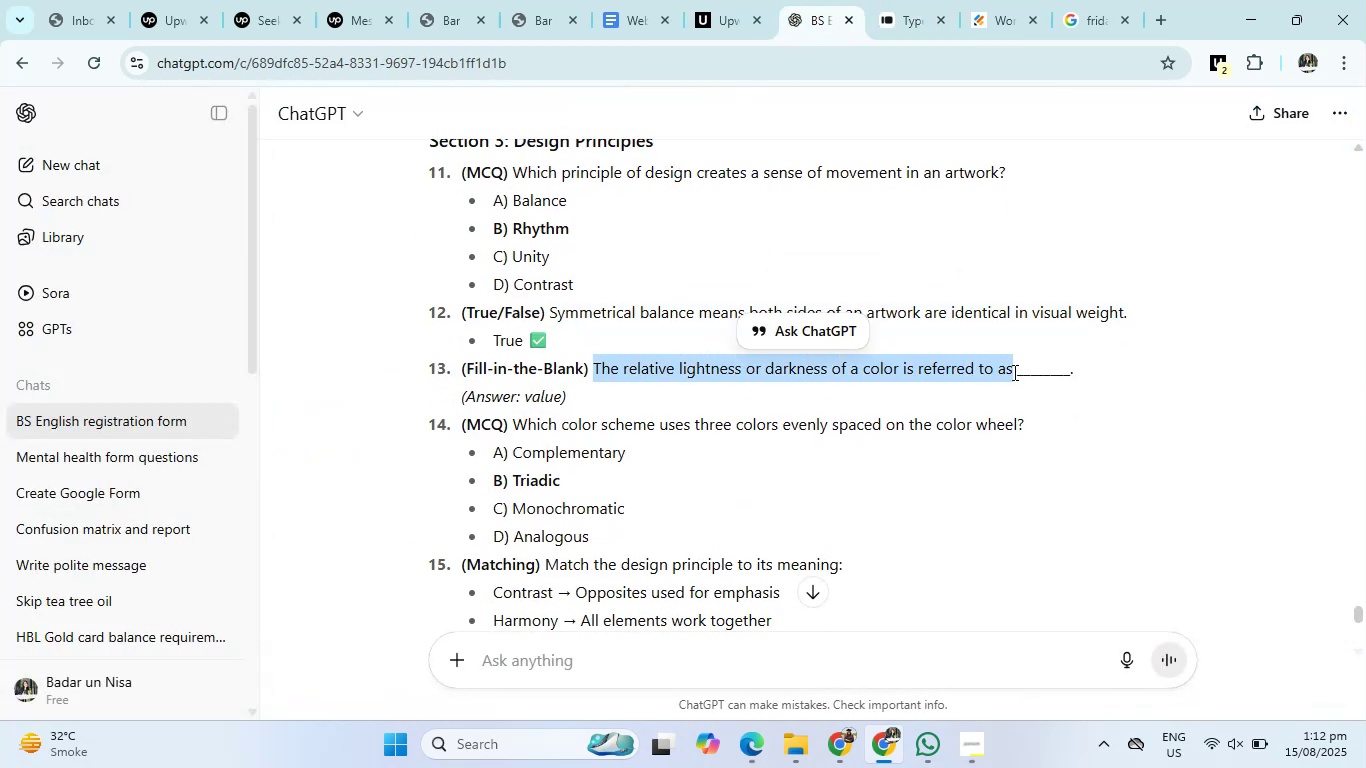 
key(Control+C)
 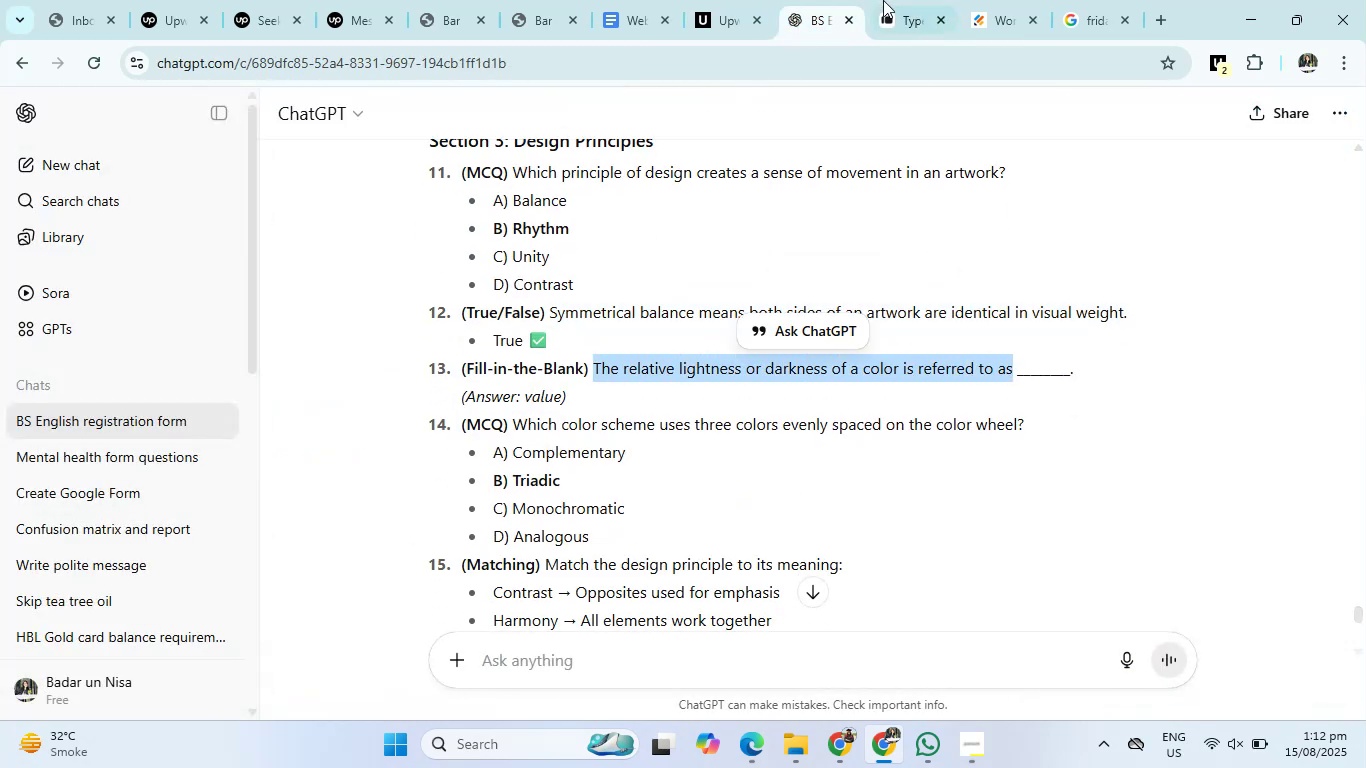 
left_click([889, 0])
 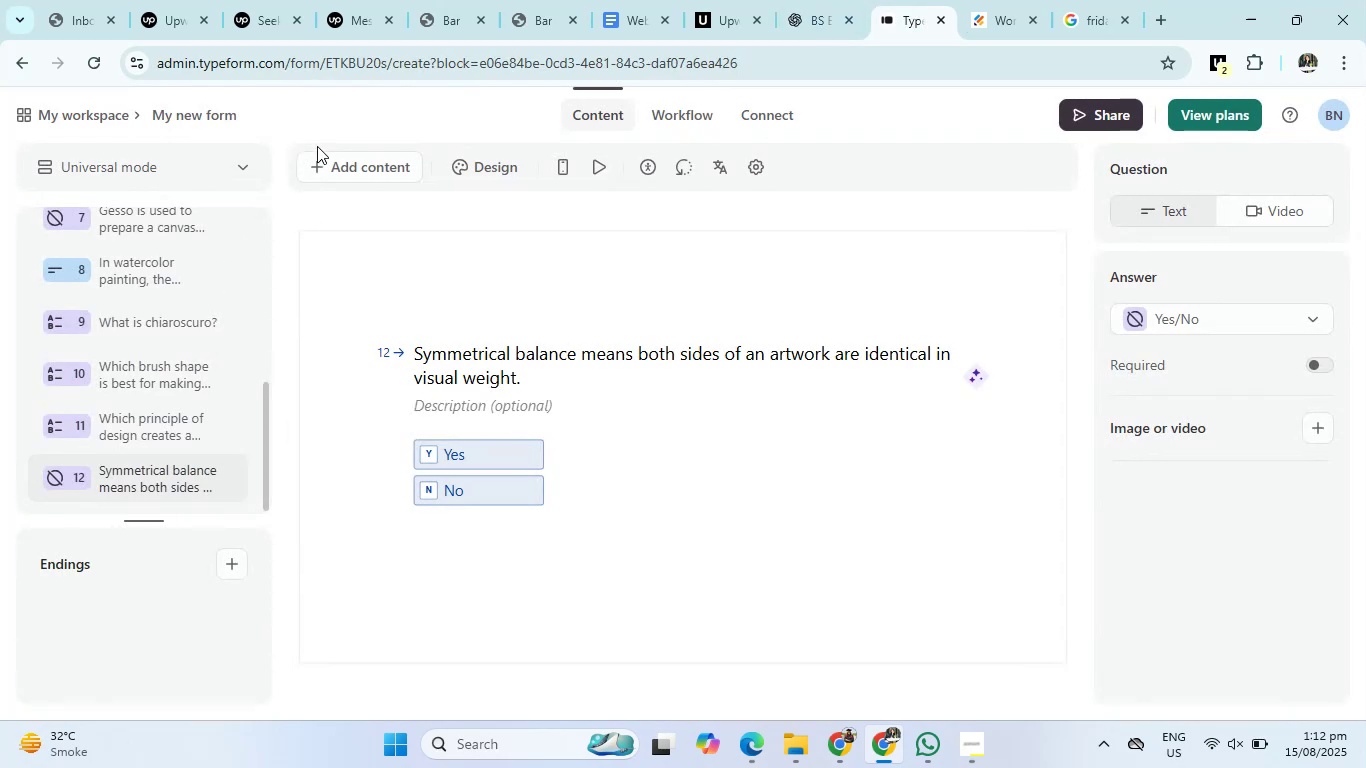 
left_click([351, 170])
 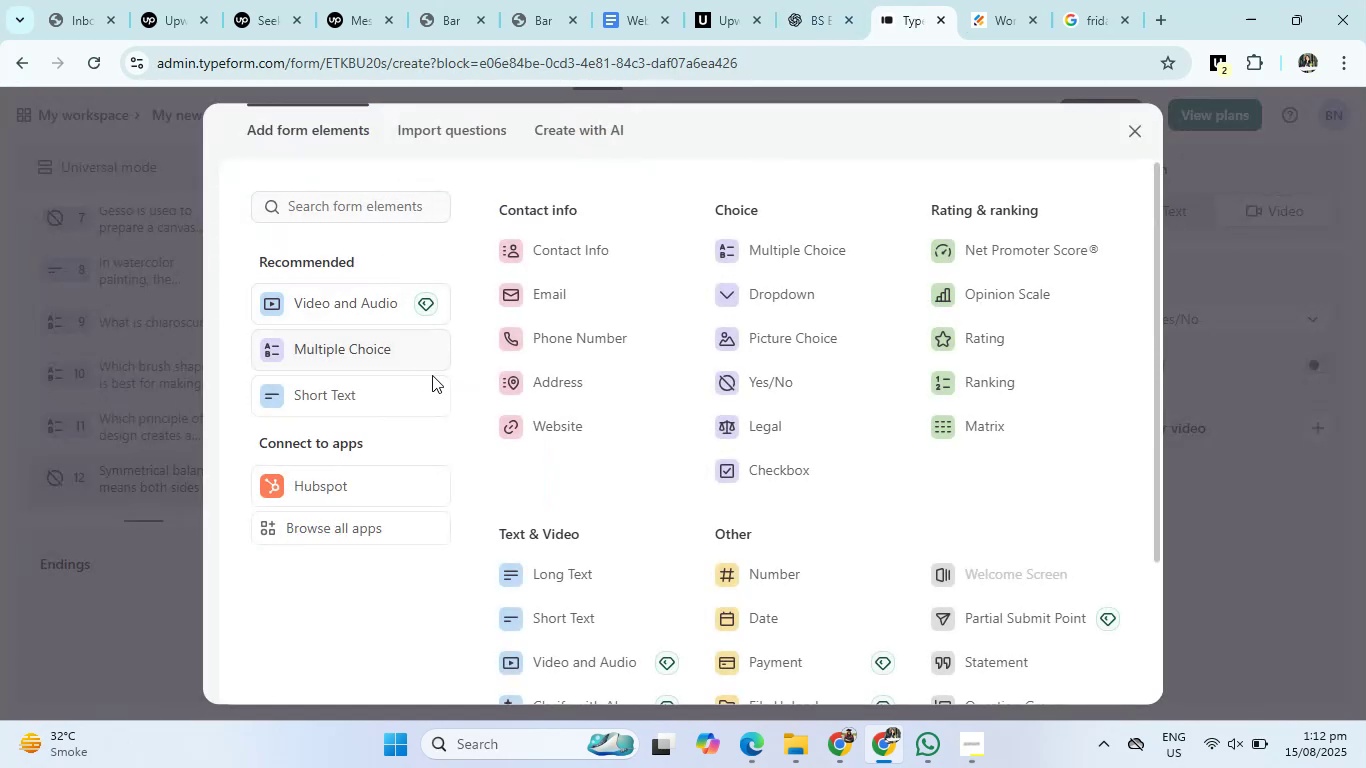 
left_click([408, 395])
 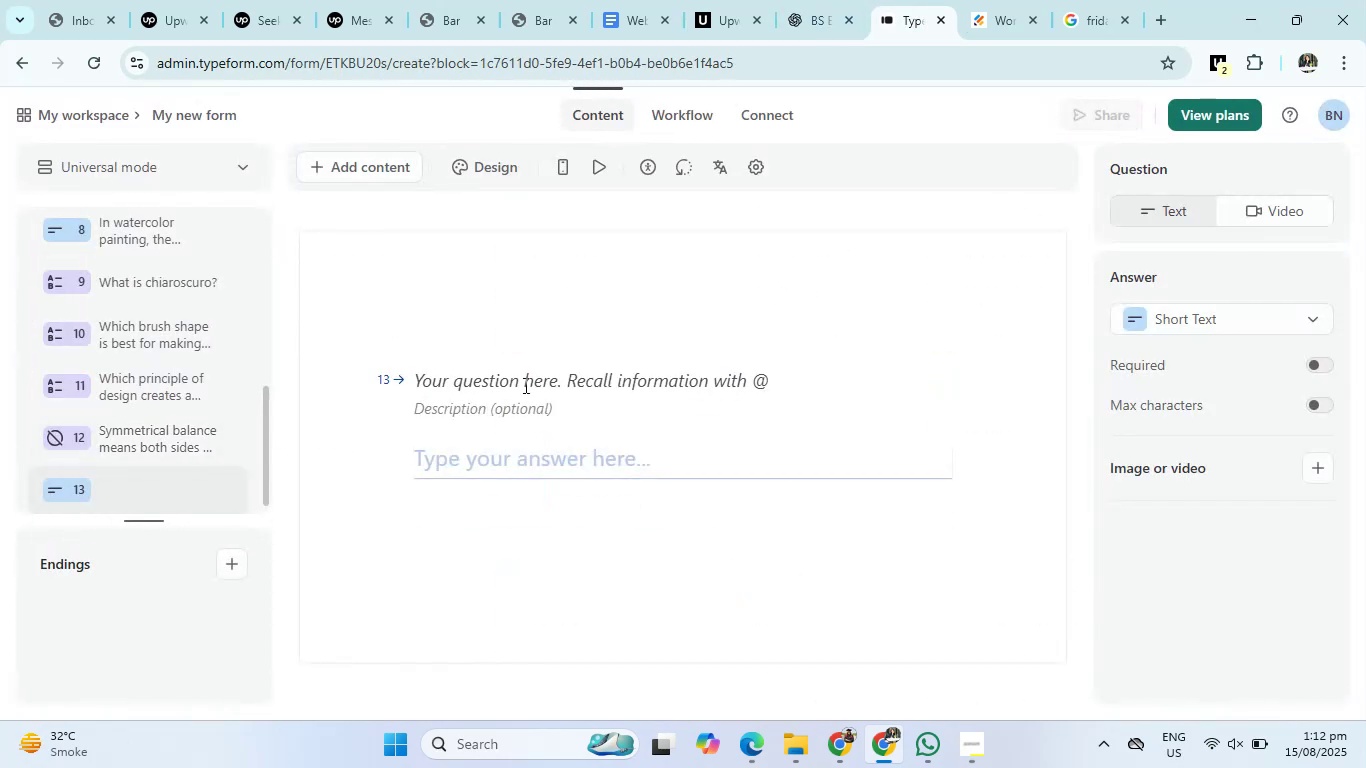 
left_click([531, 378])
 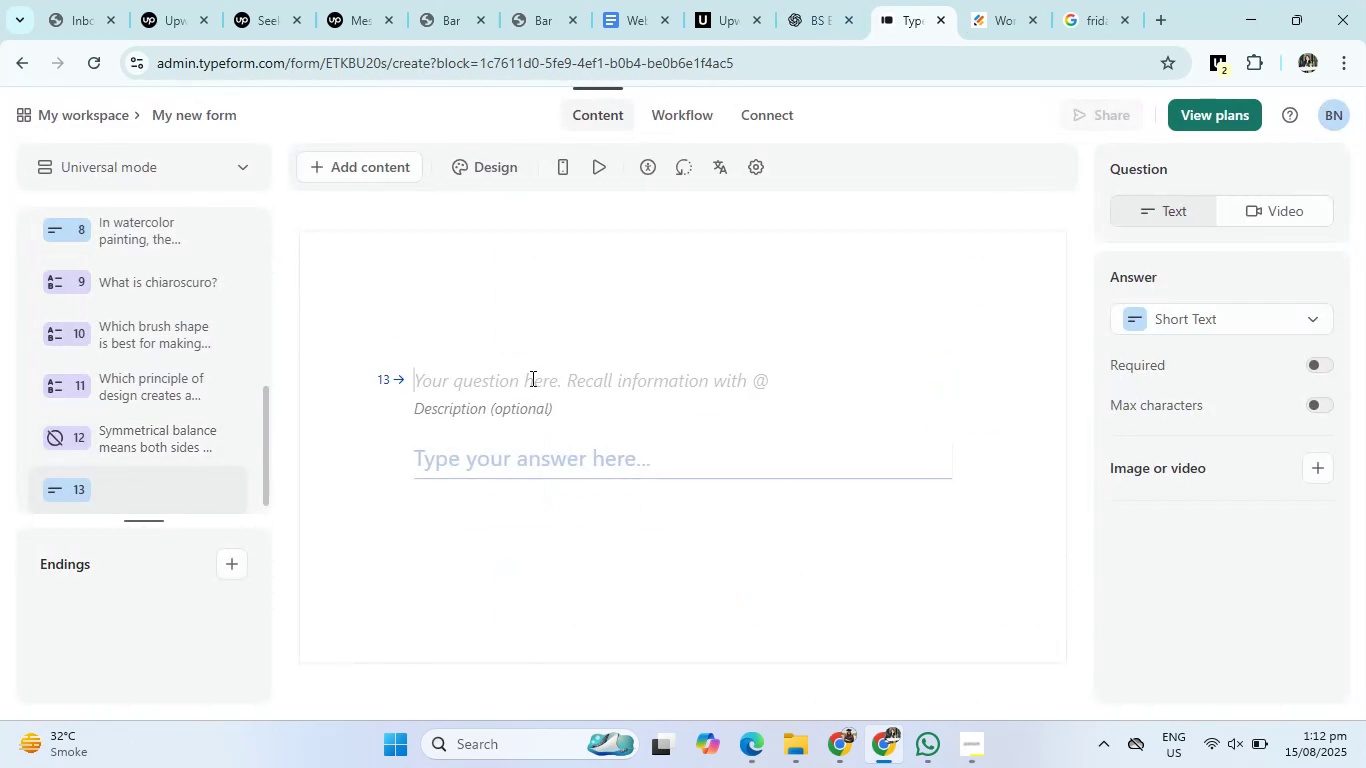 
key(Control+V)
 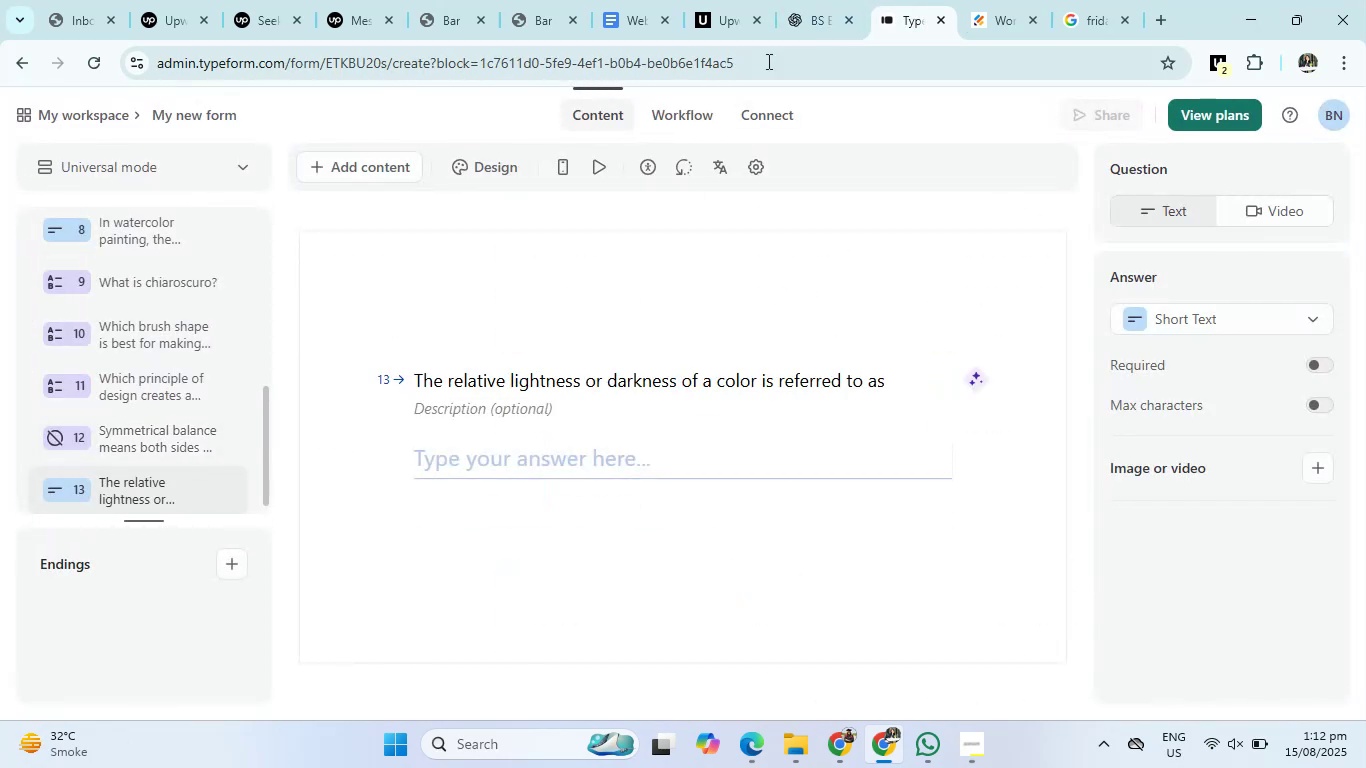 
left_click([805, 0])
 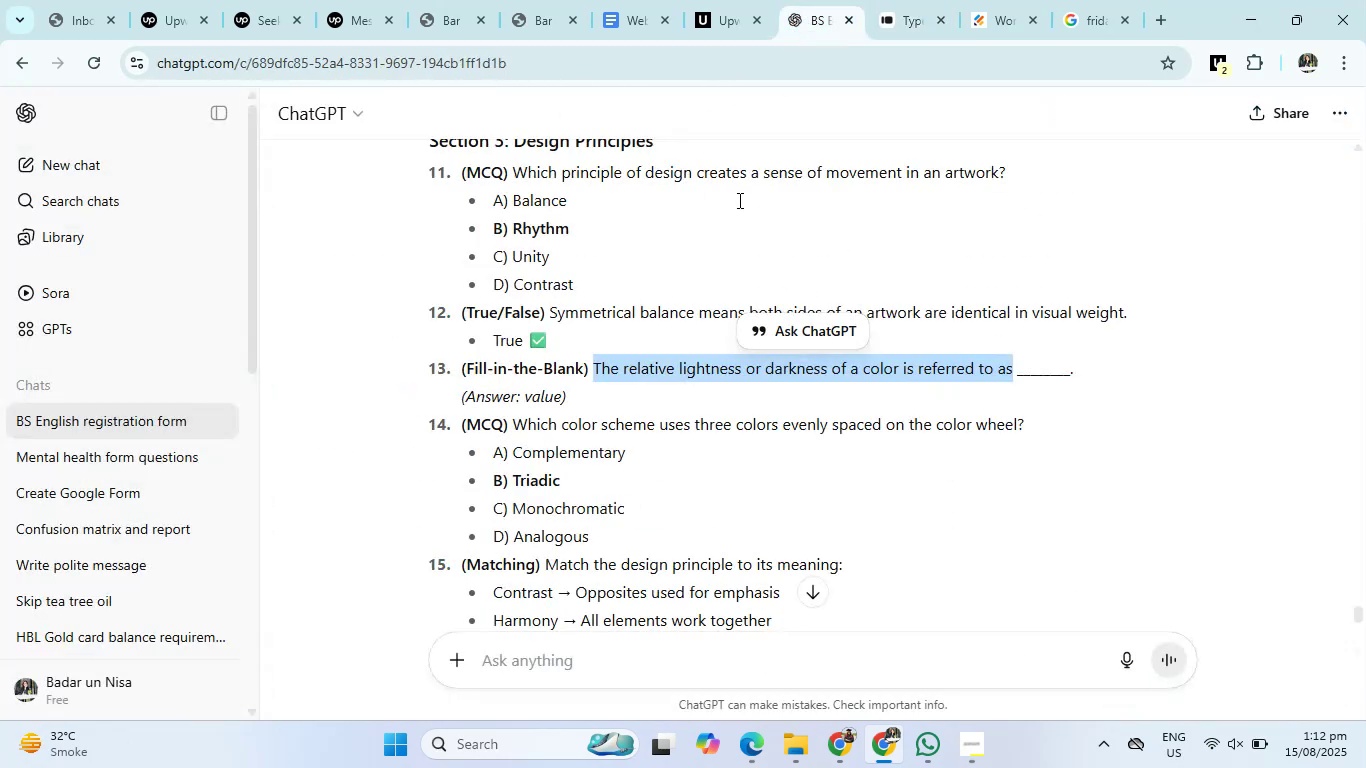 
scroll: coordinate [672, 396], scroll_direction: down, amount: 1.0
 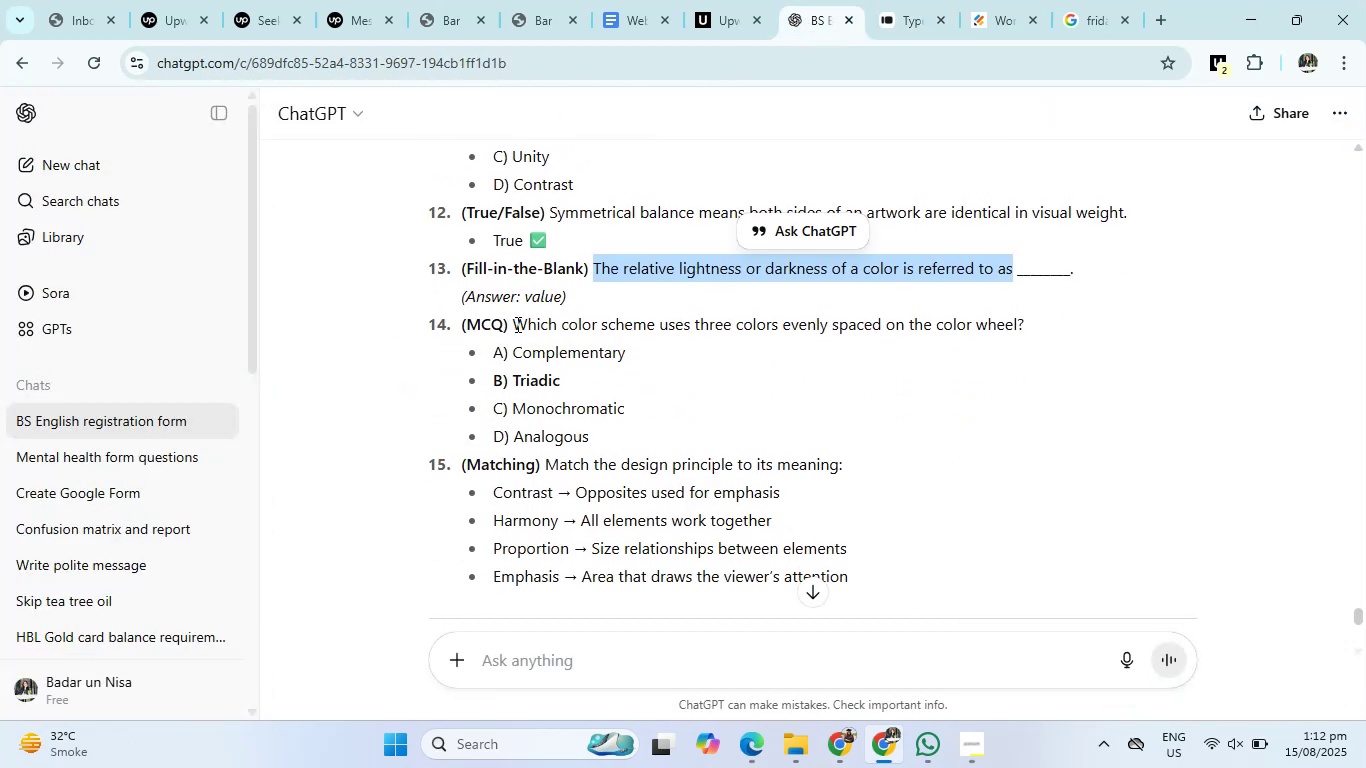 
left_click_drag(start_coordinate=[512, 324], to_coordinate=[1035, 334])
 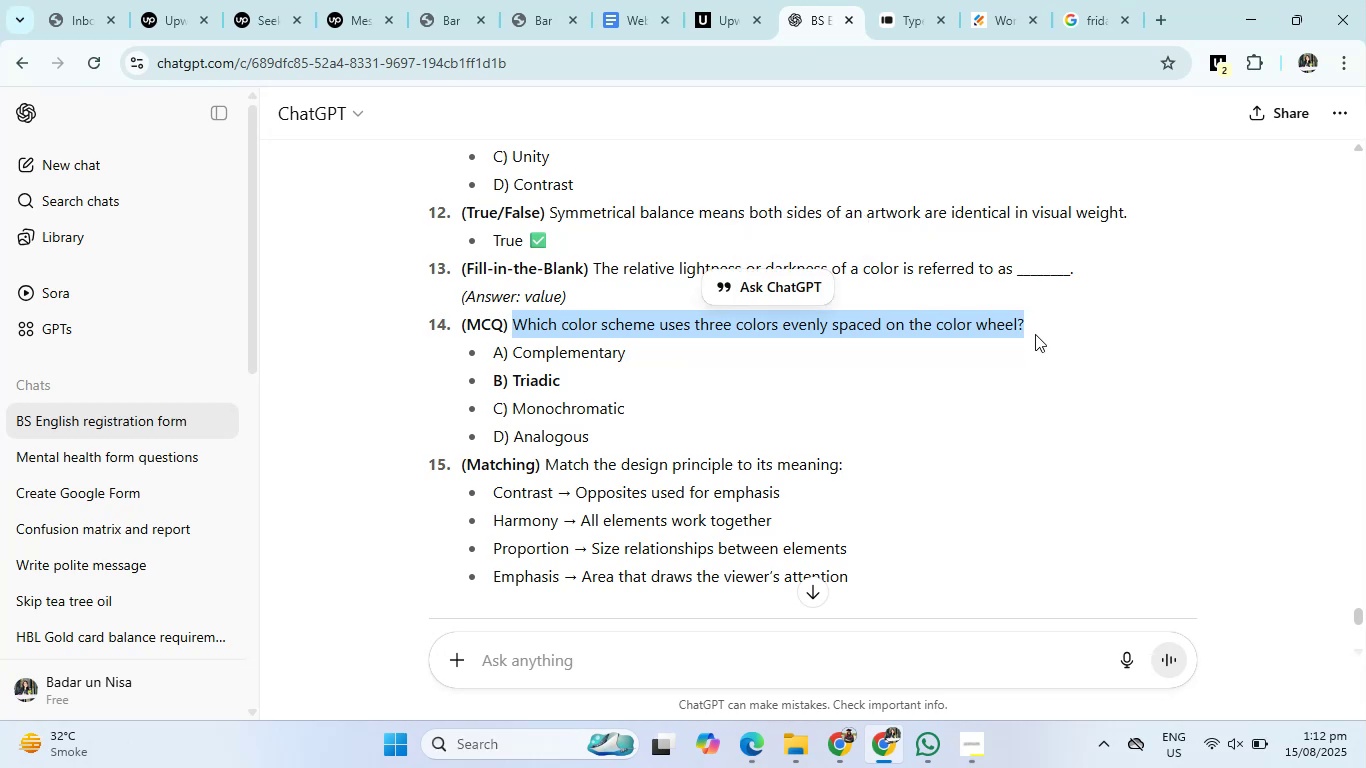 
key(Control+C)
 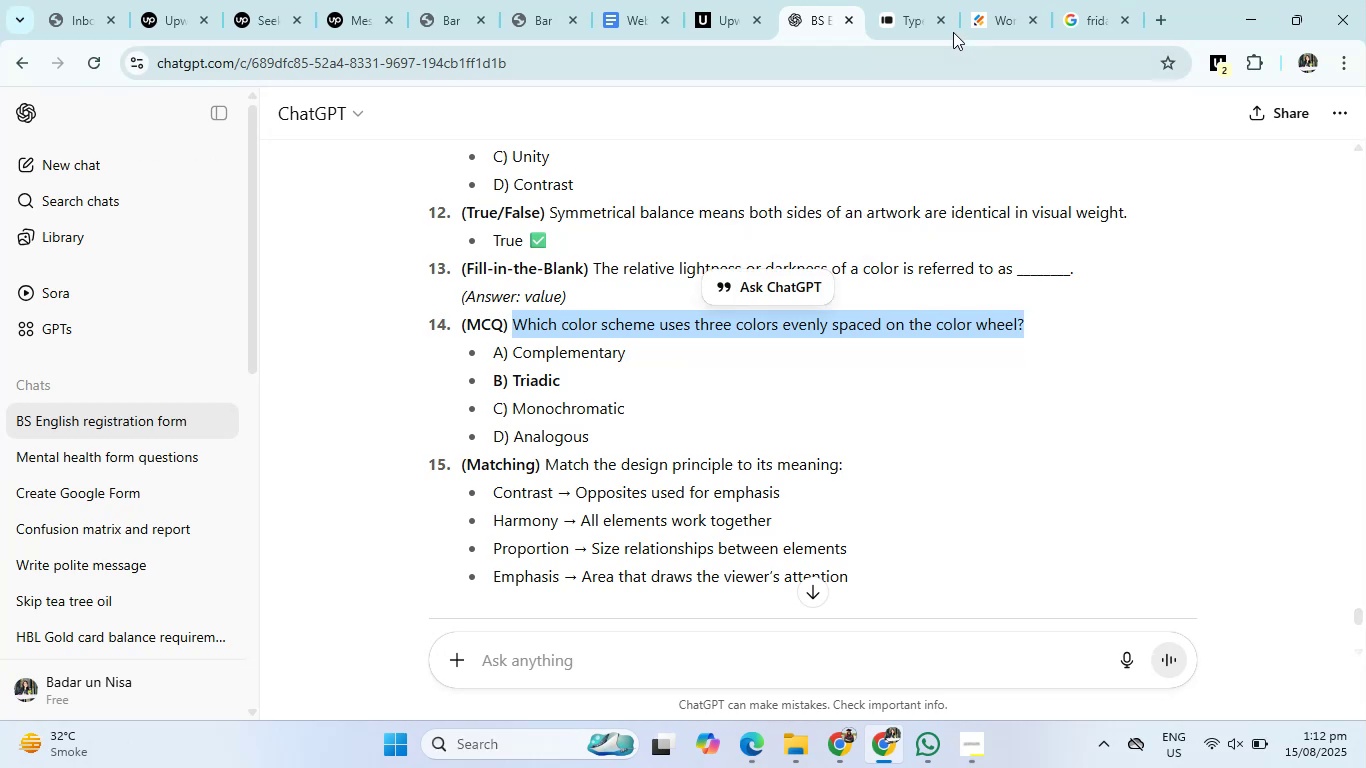 
left_click([920, 0])
 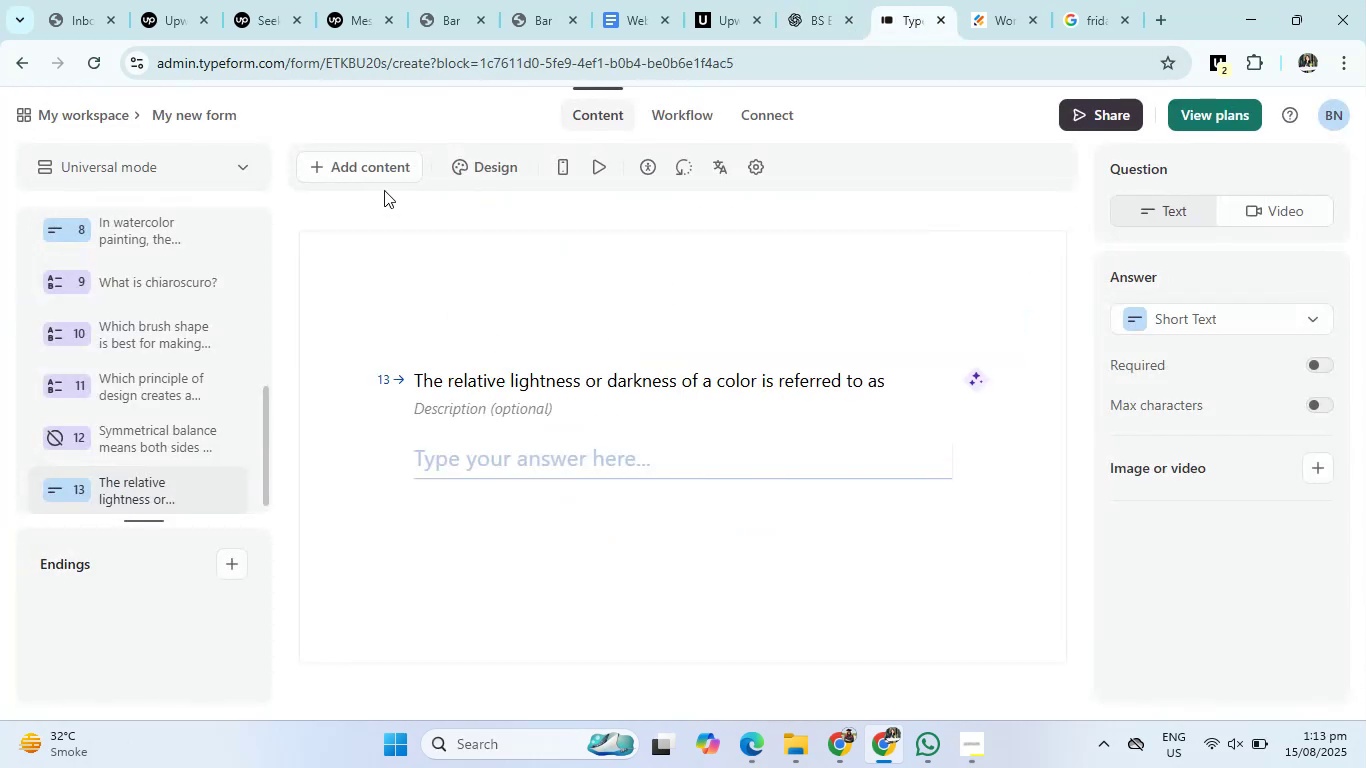 
left_click([368, 168])
 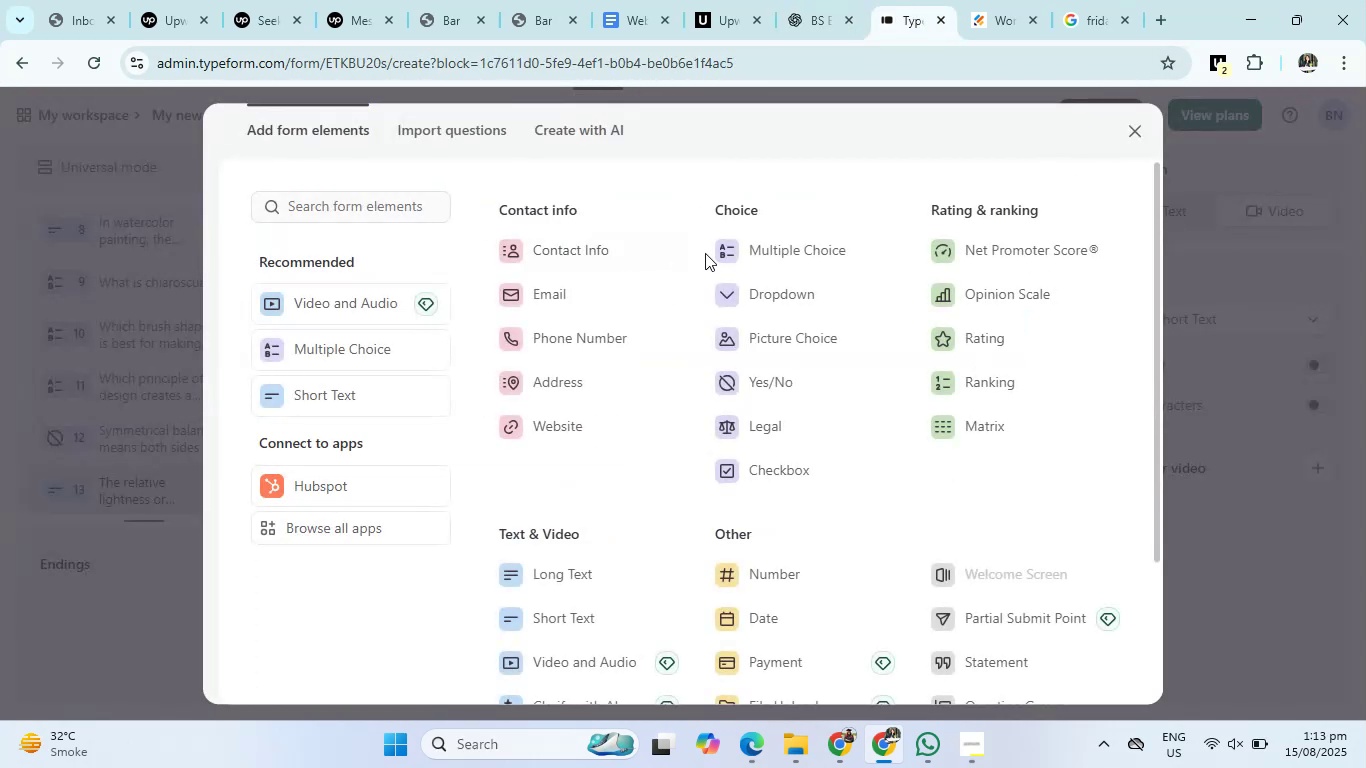 
left_click([759, 257])
 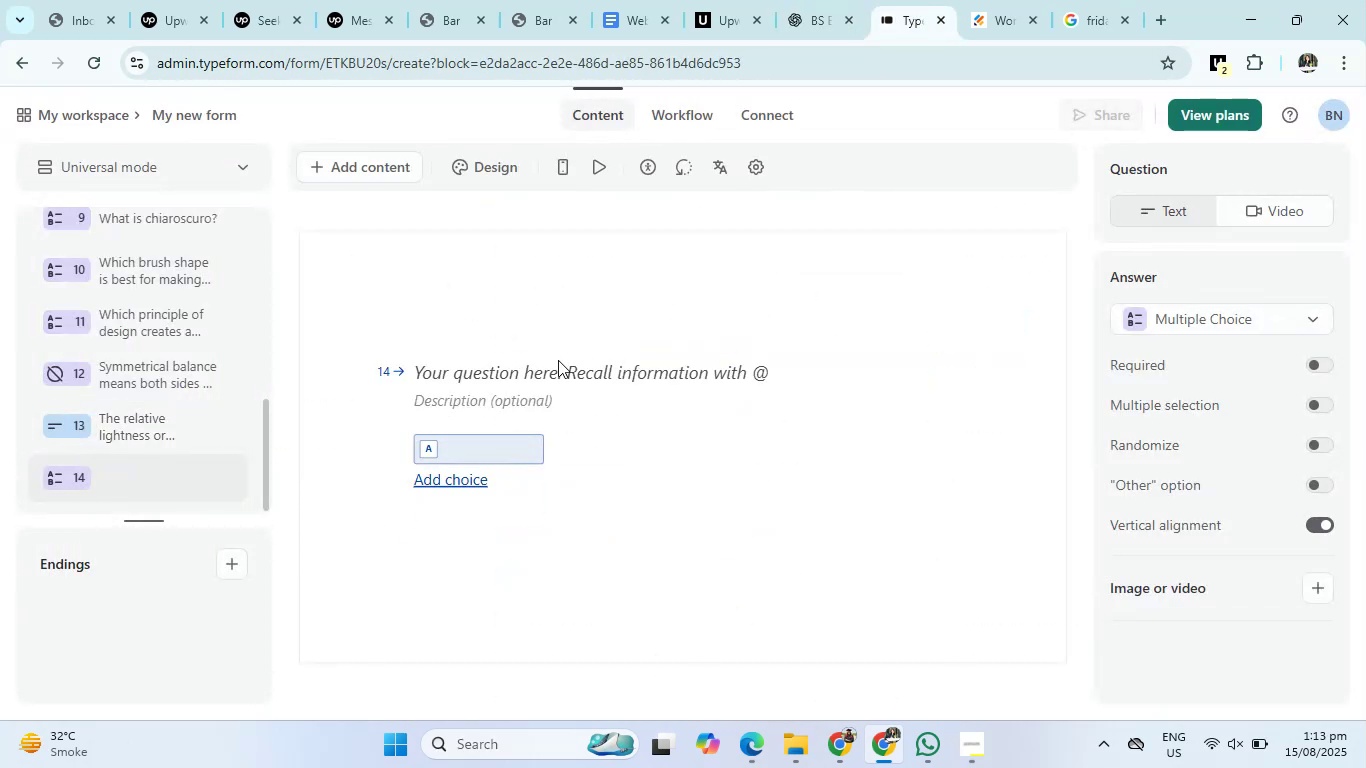 
left_click([554, 369])
 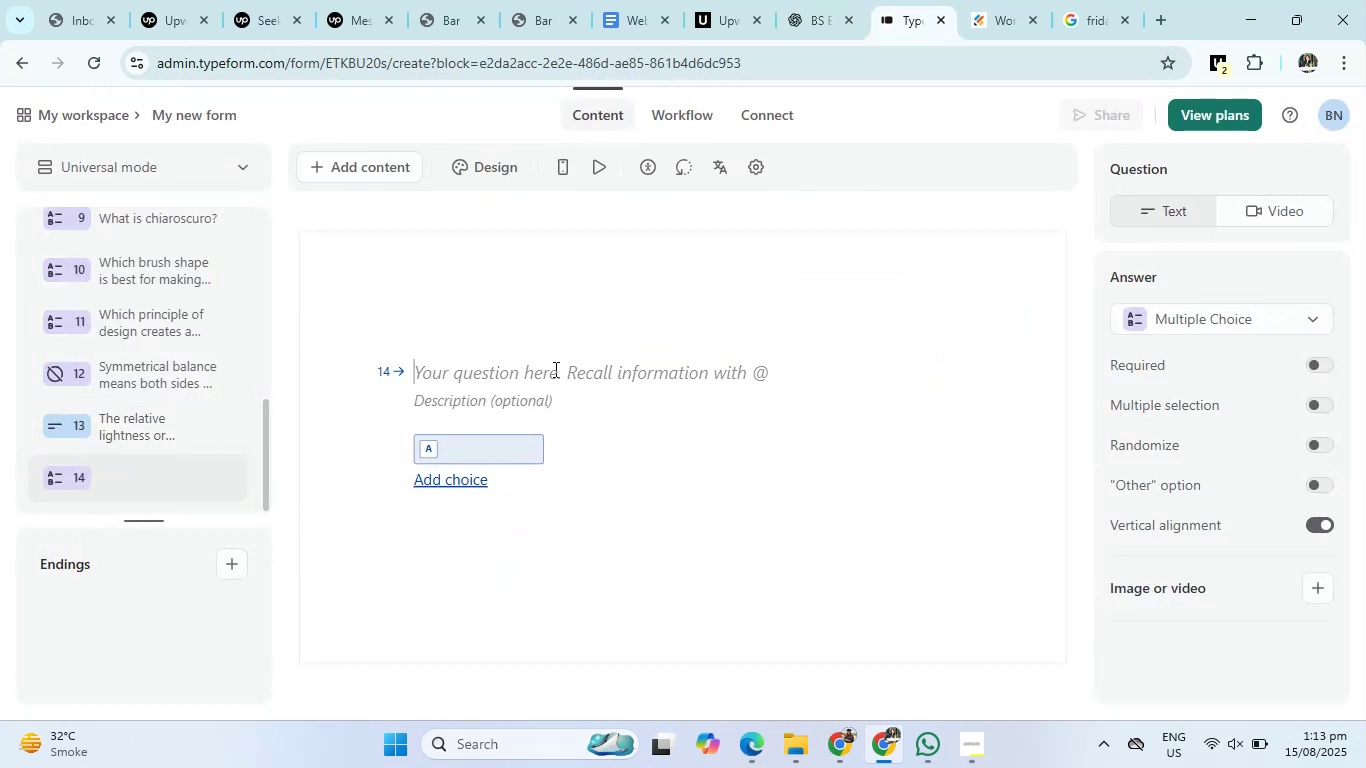 
key(Control+V)
 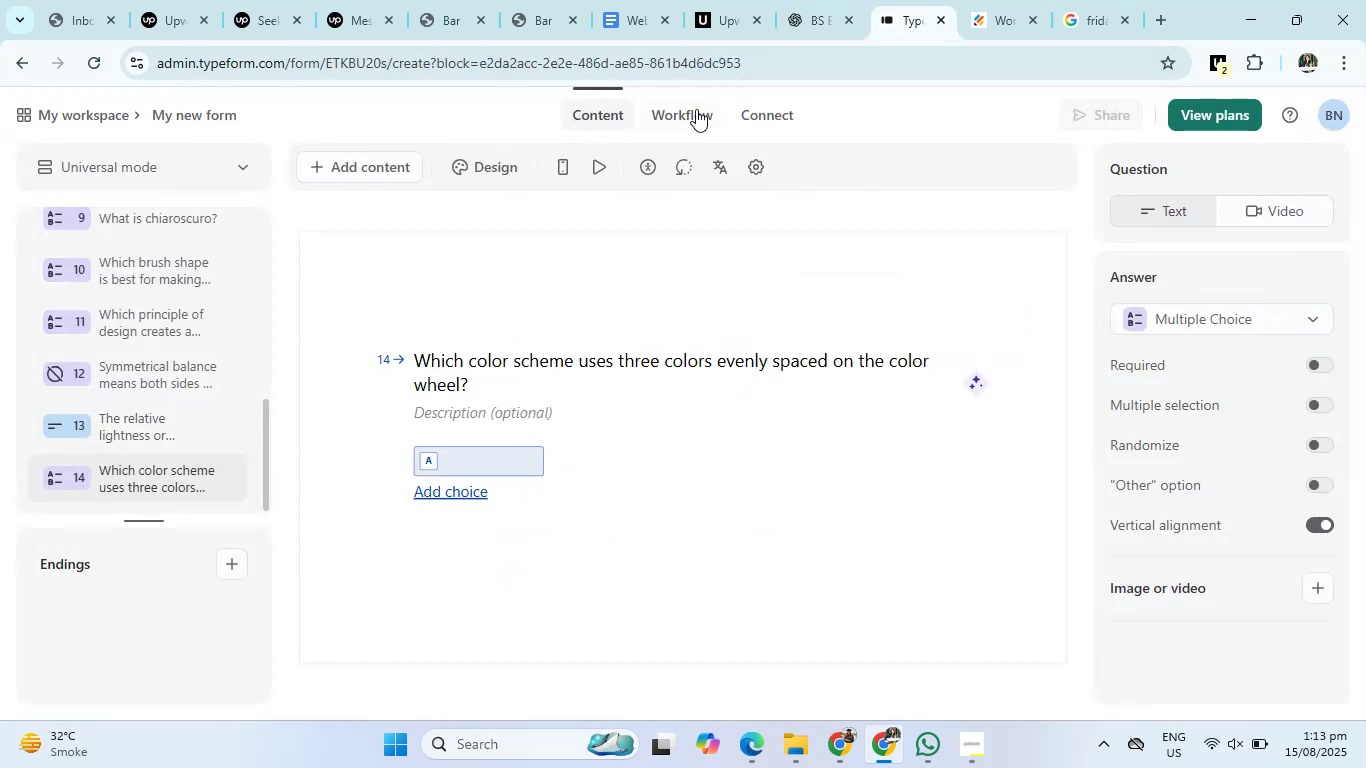 
left_click([813, 13])
 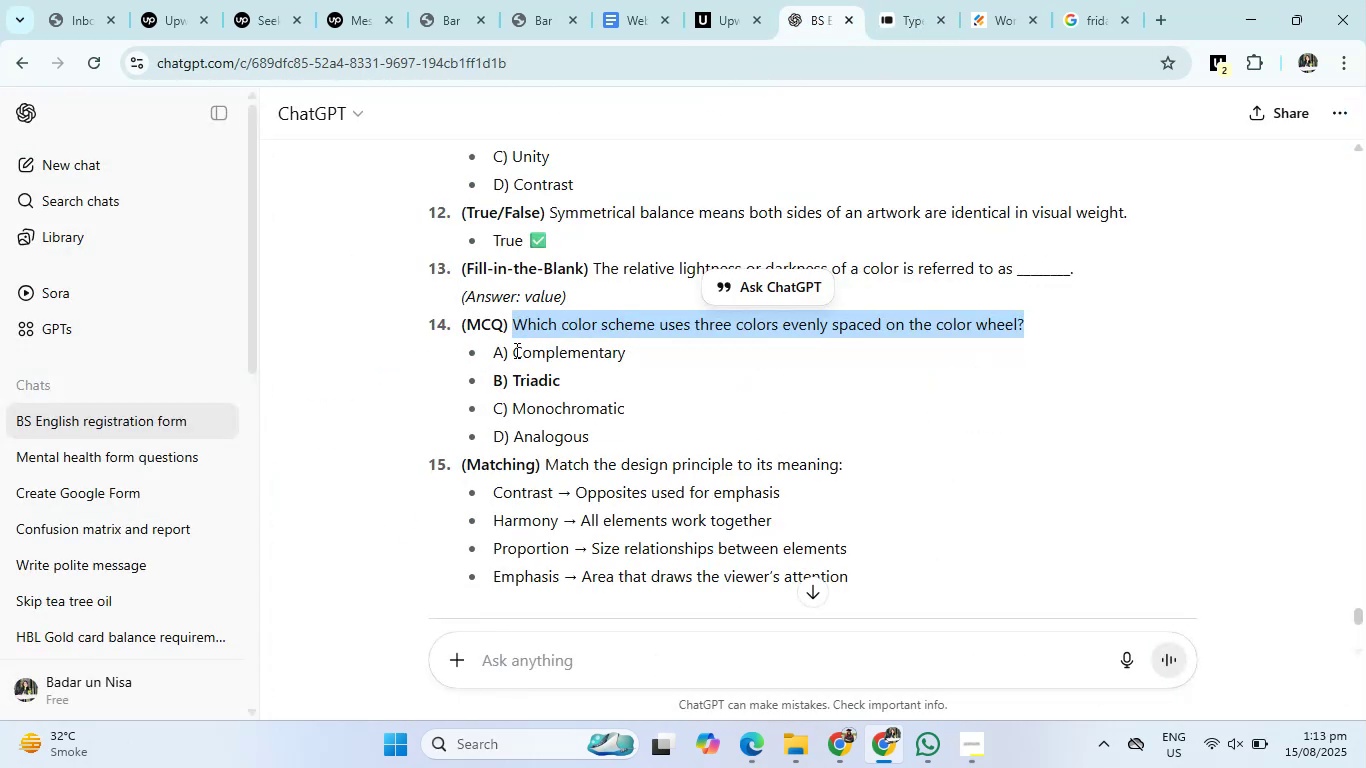 
left_click_drag(start_coordinate=[515, 351], to_coordinate=[600, 438])
 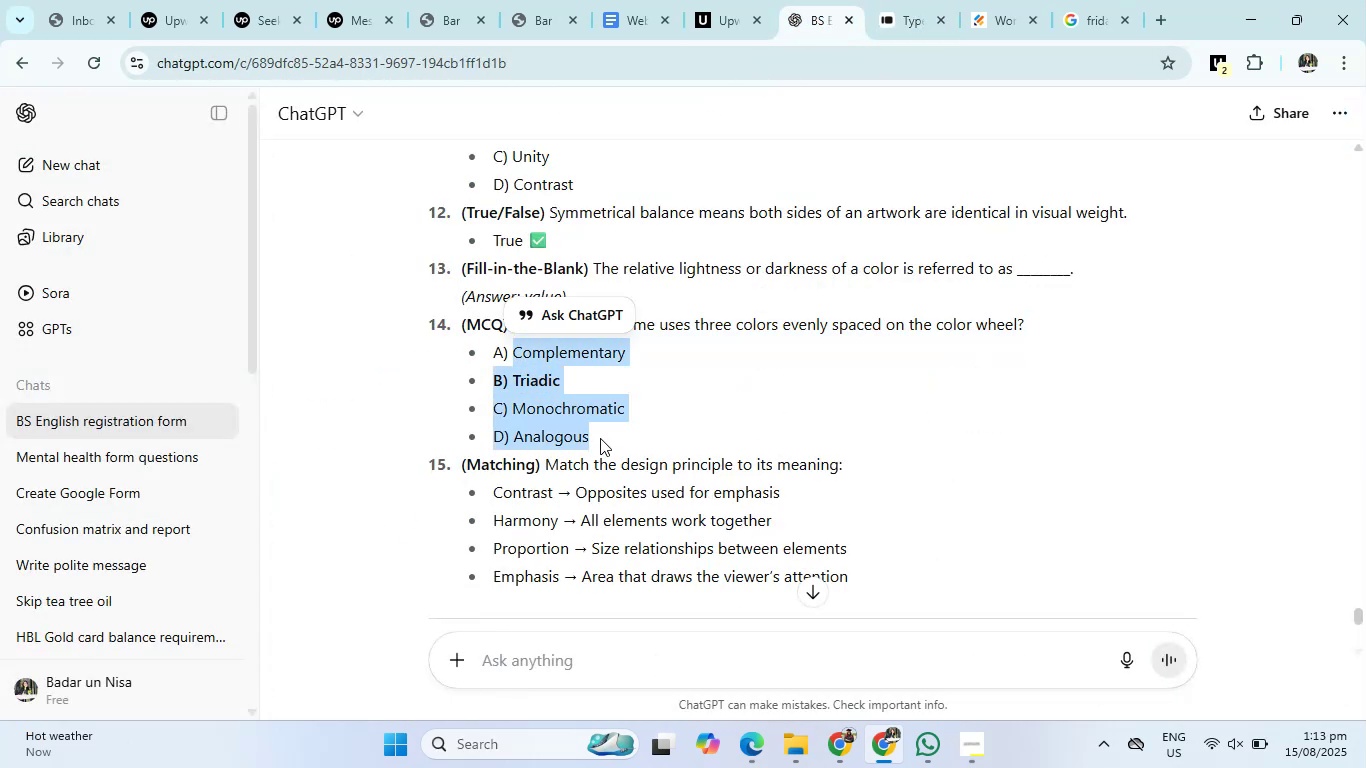 
key(Control+C)
 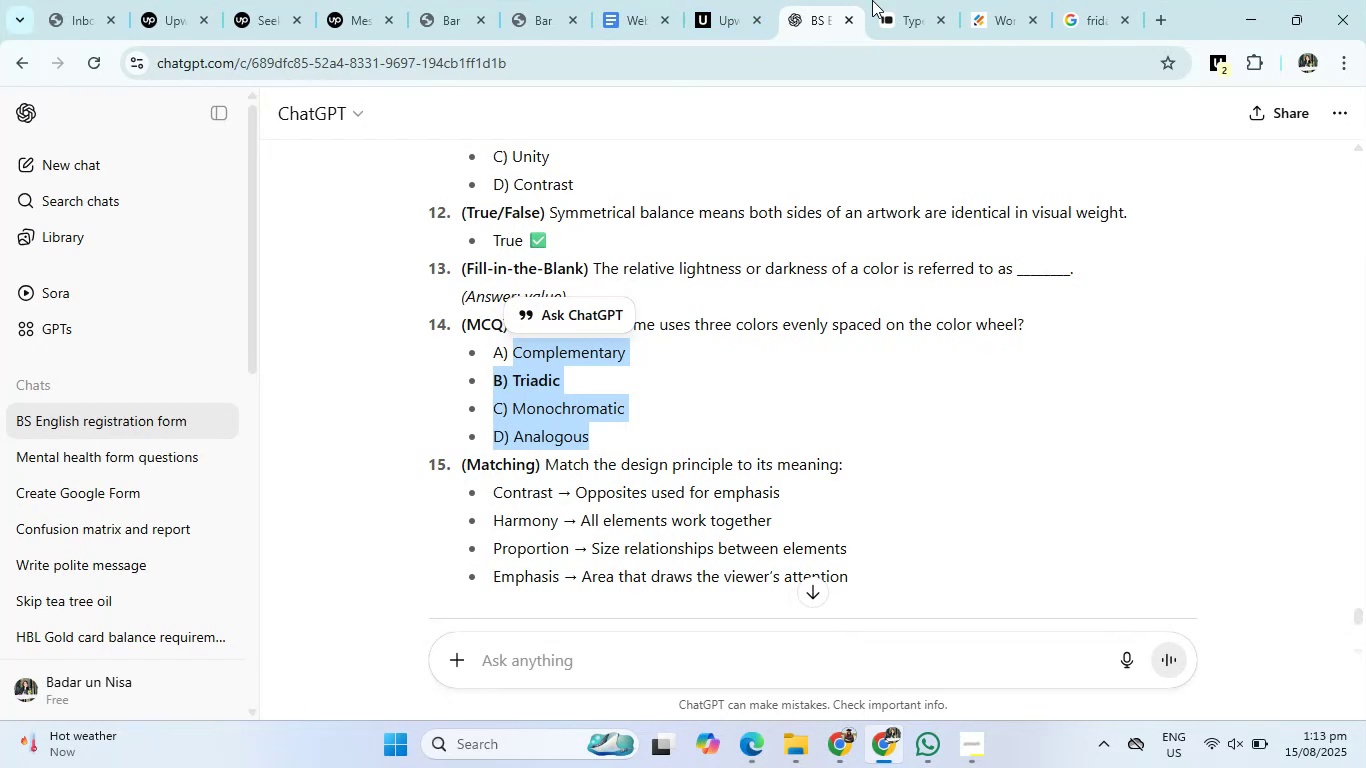 
left_click([897, 0])
 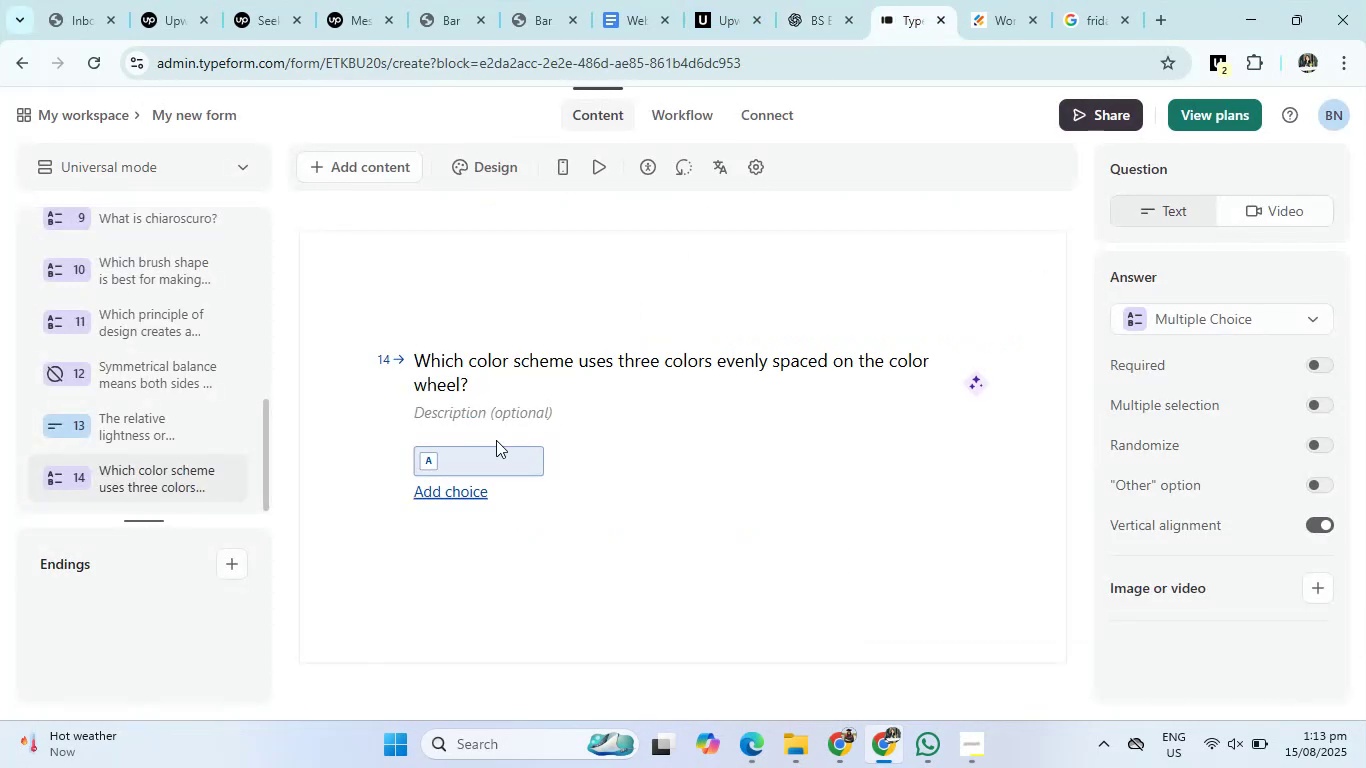 
left_click([490, 448])
 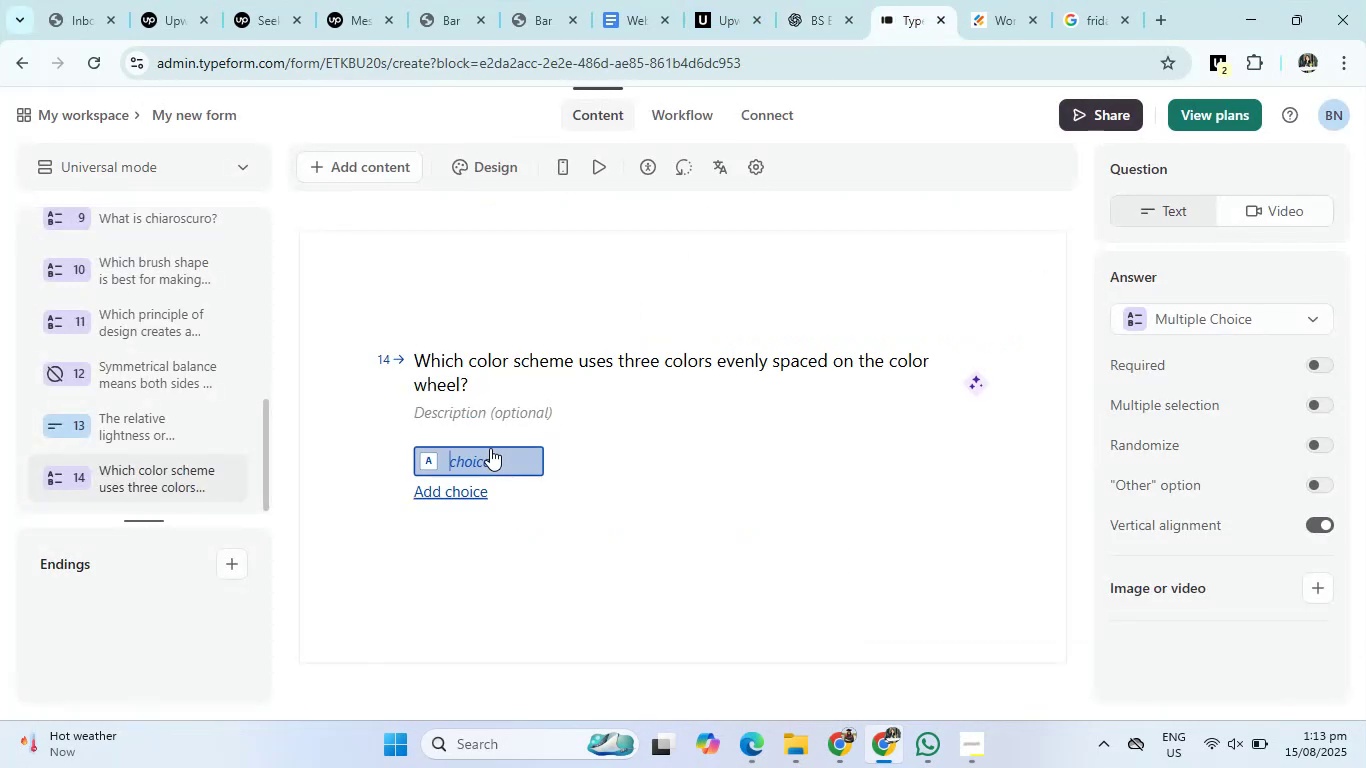 
key(Control+V)
 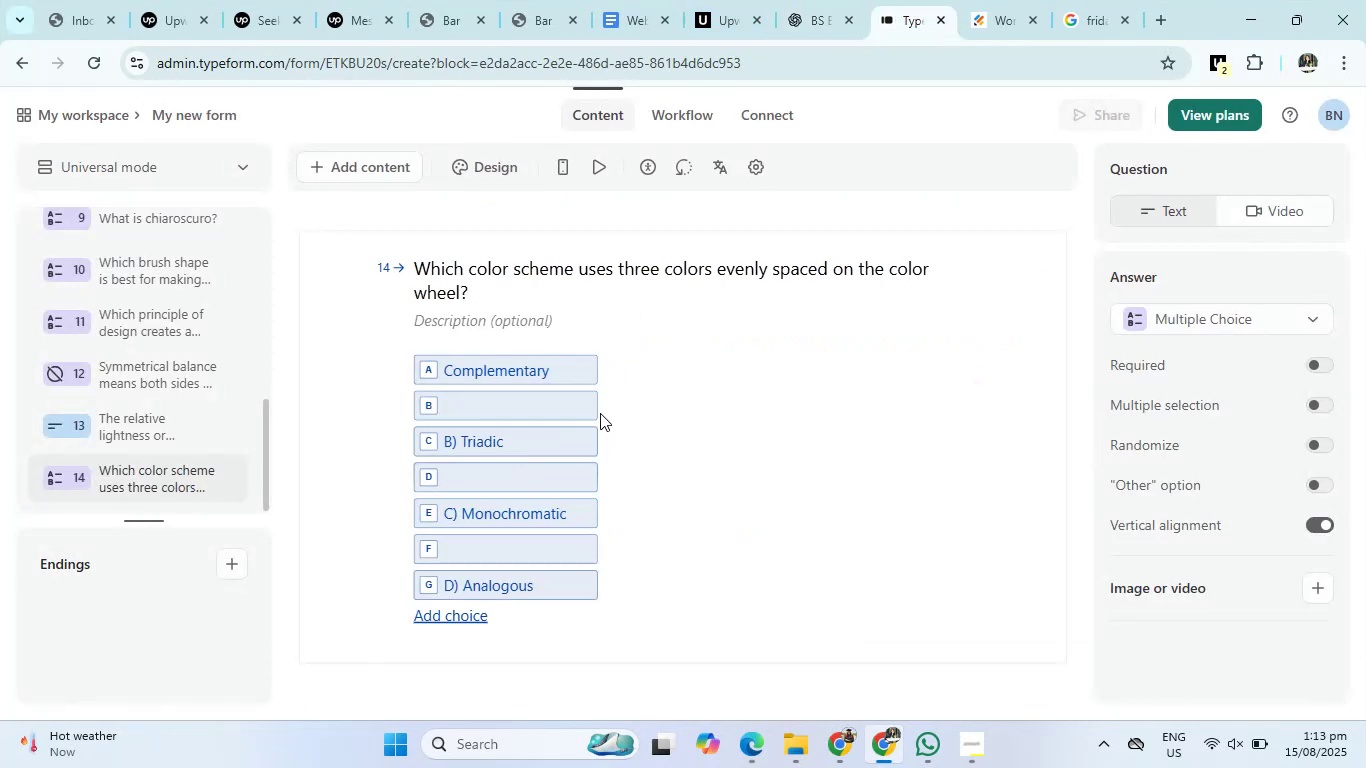 
left_click([595, 408])
 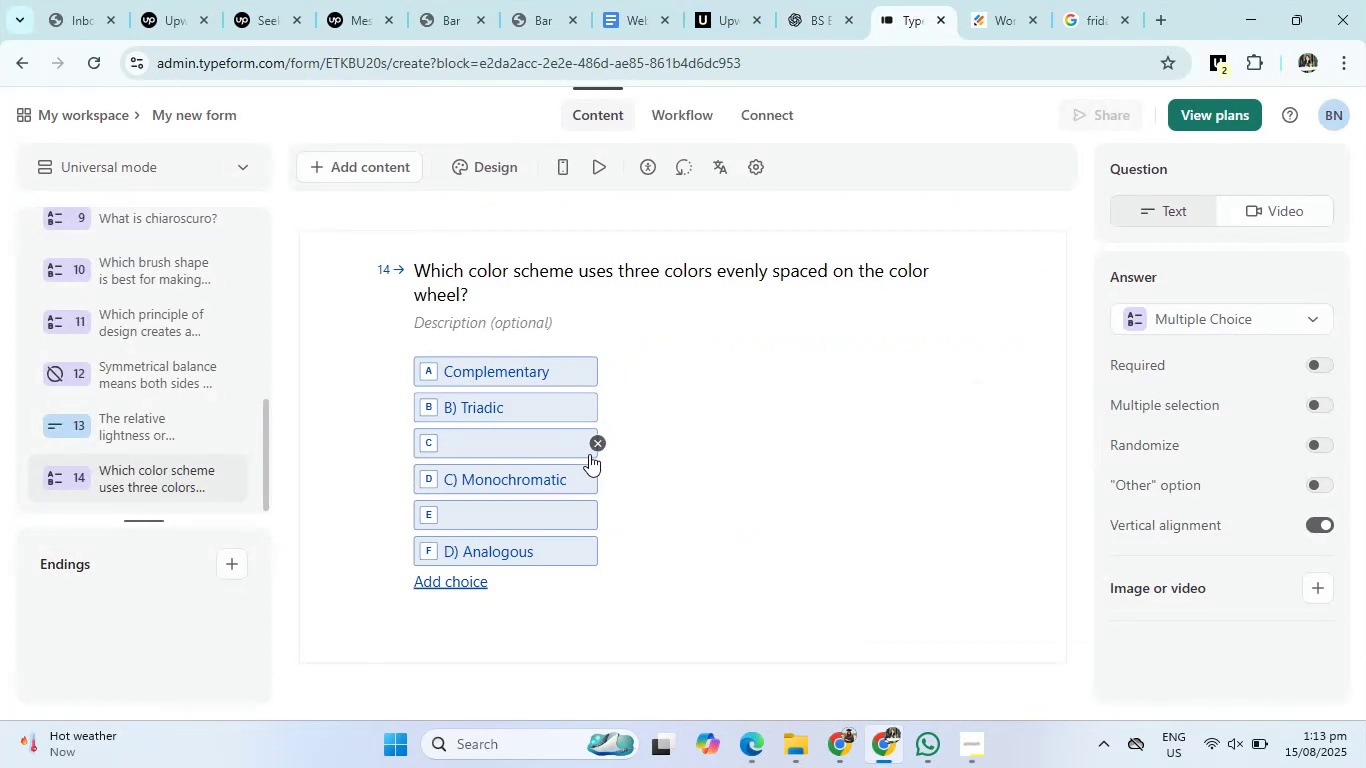 
left_click([592, 447])
 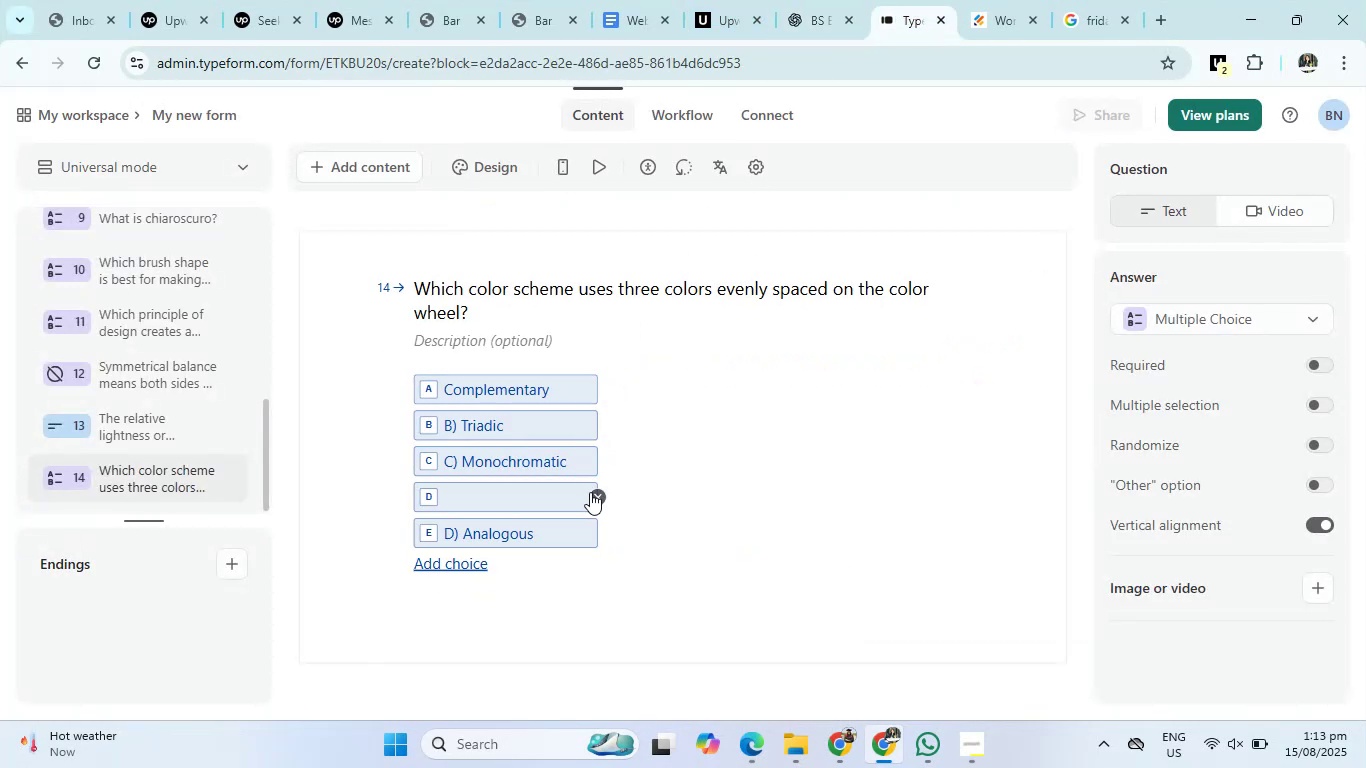 
left_click([602, 495])
 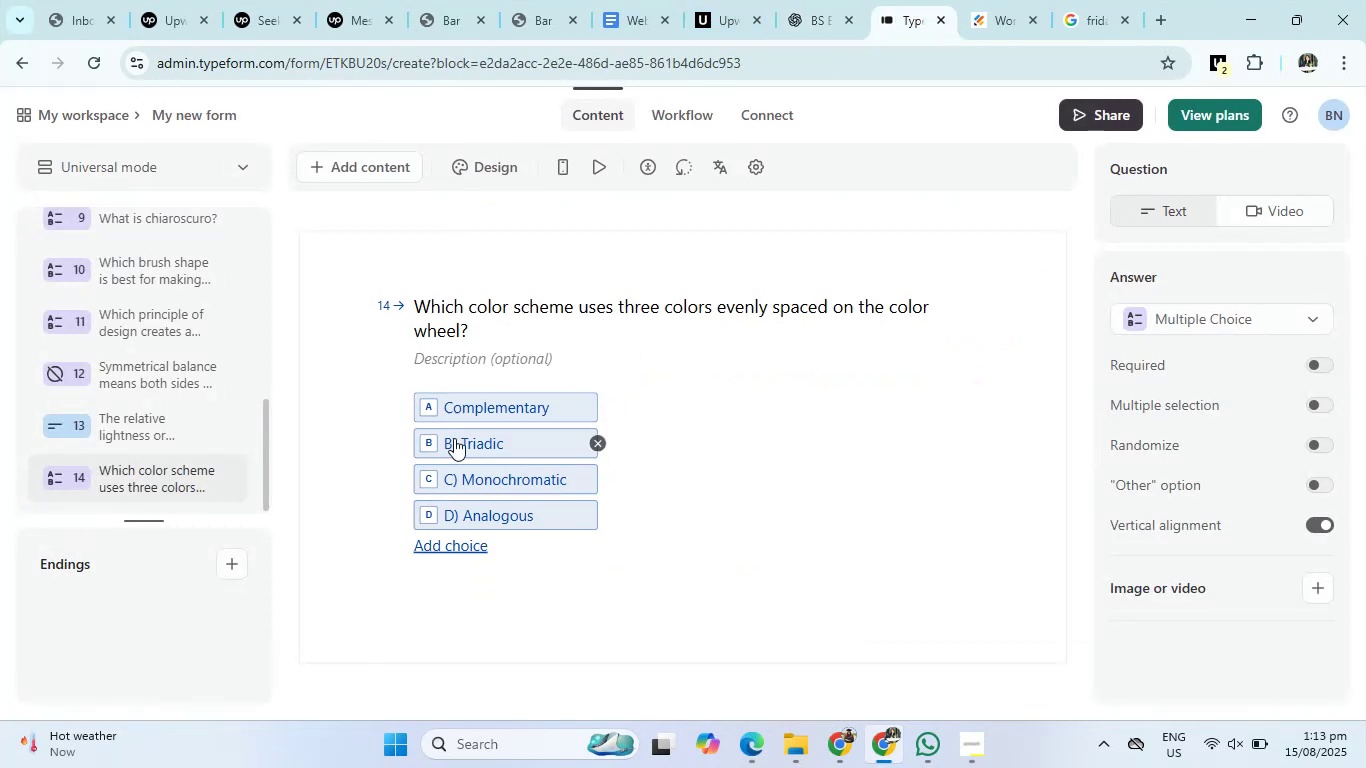 
left_click([458, 442])
 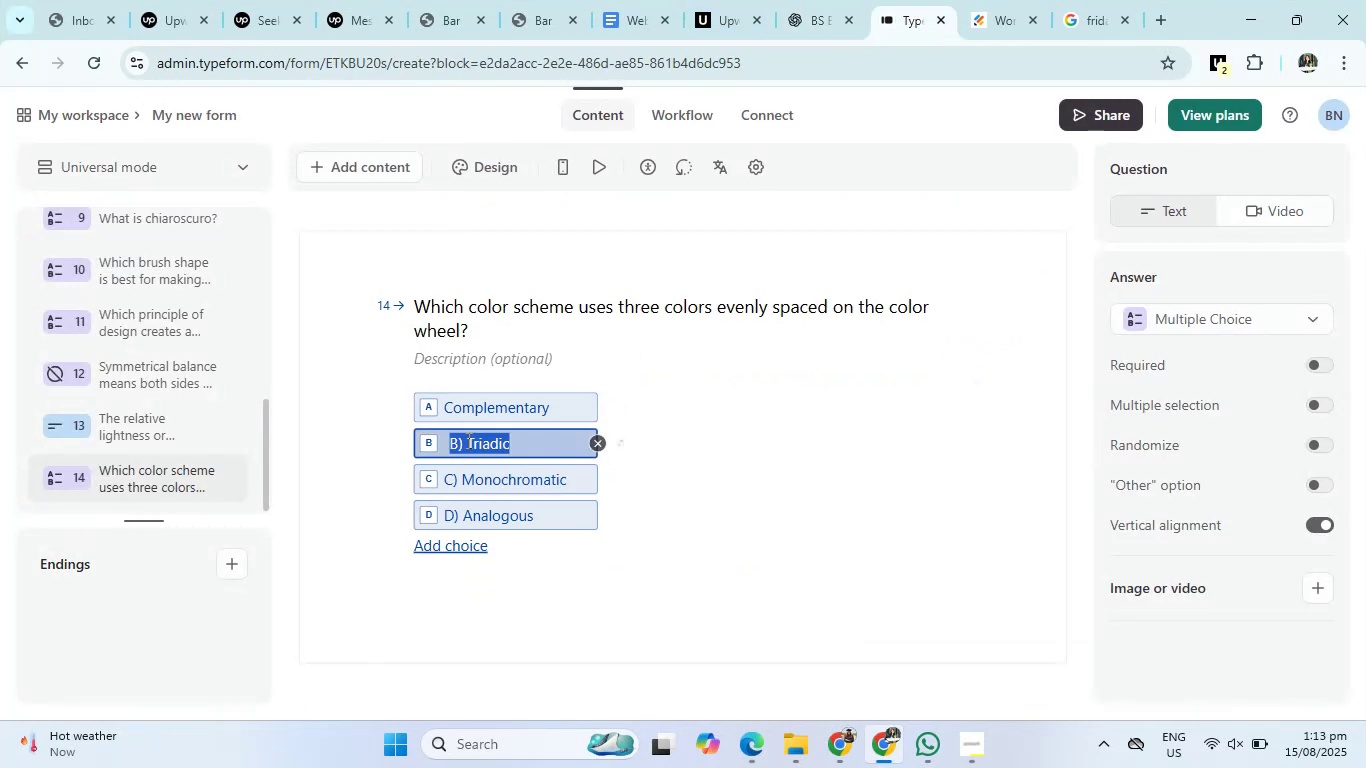 
left_click([467, 439])
 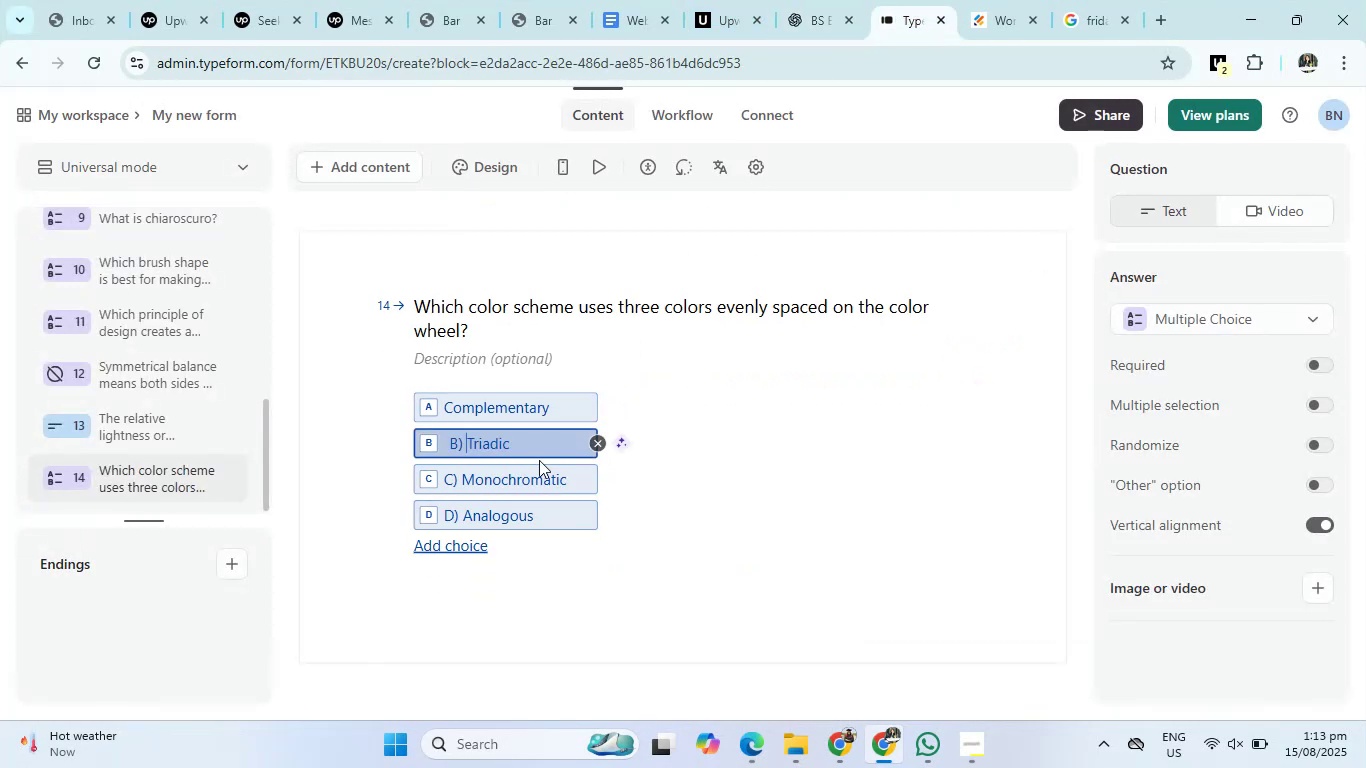 
key(Backspace)
 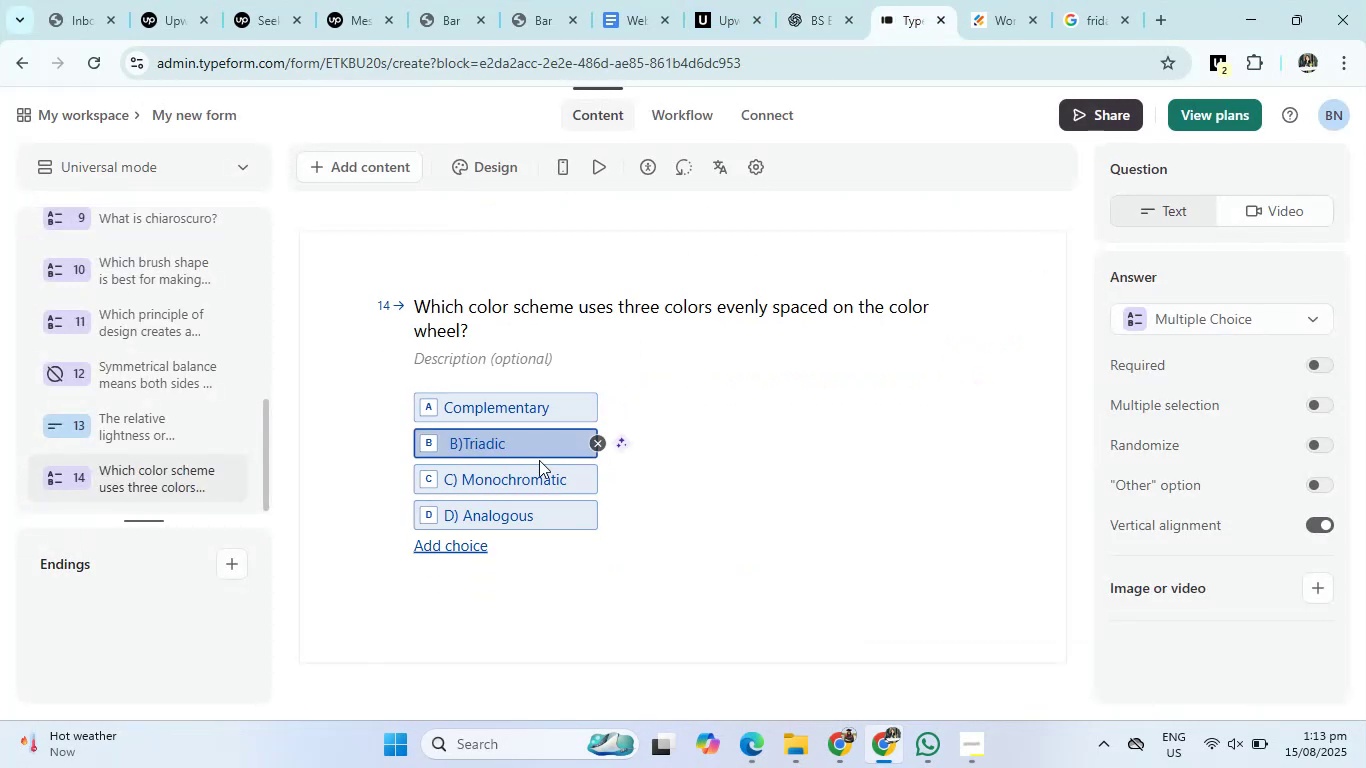 
key(Backspace)
 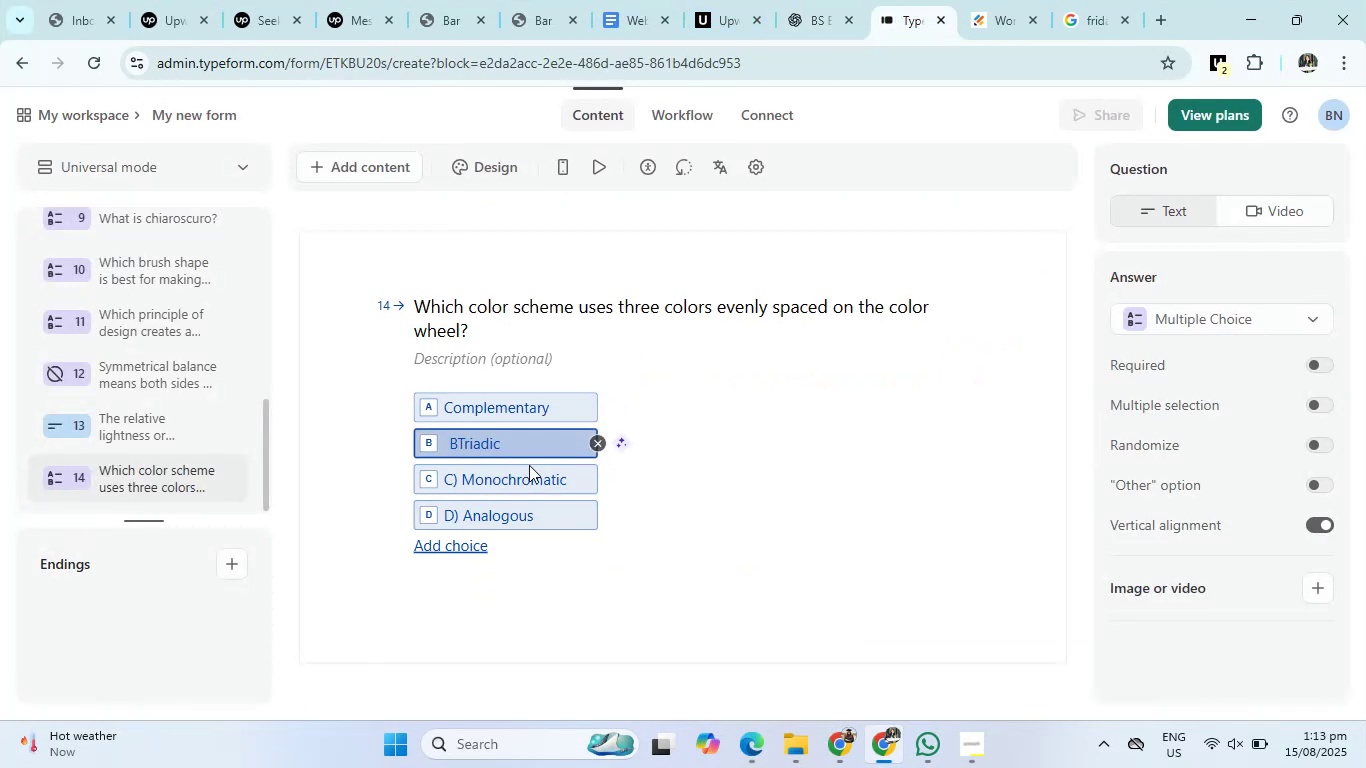 
key(Backspace)
 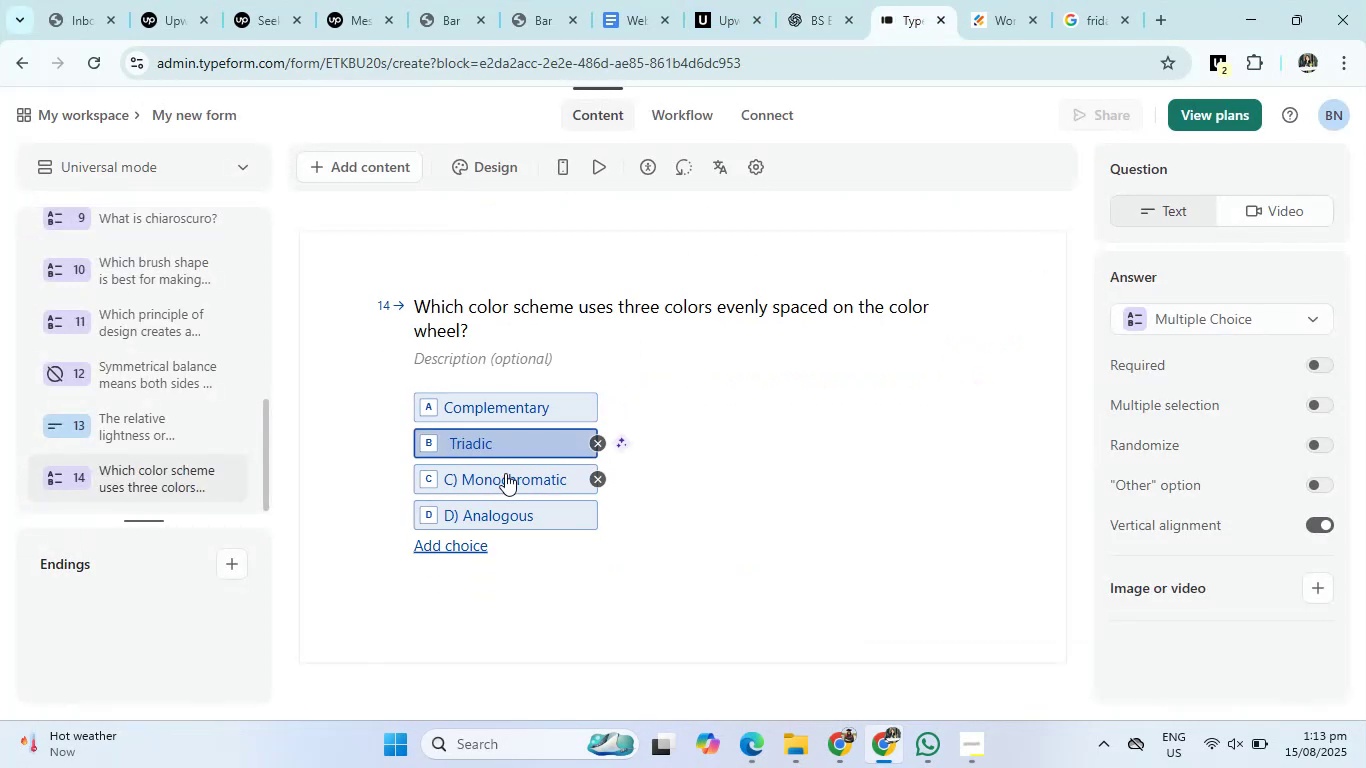 
key(Backspace)
 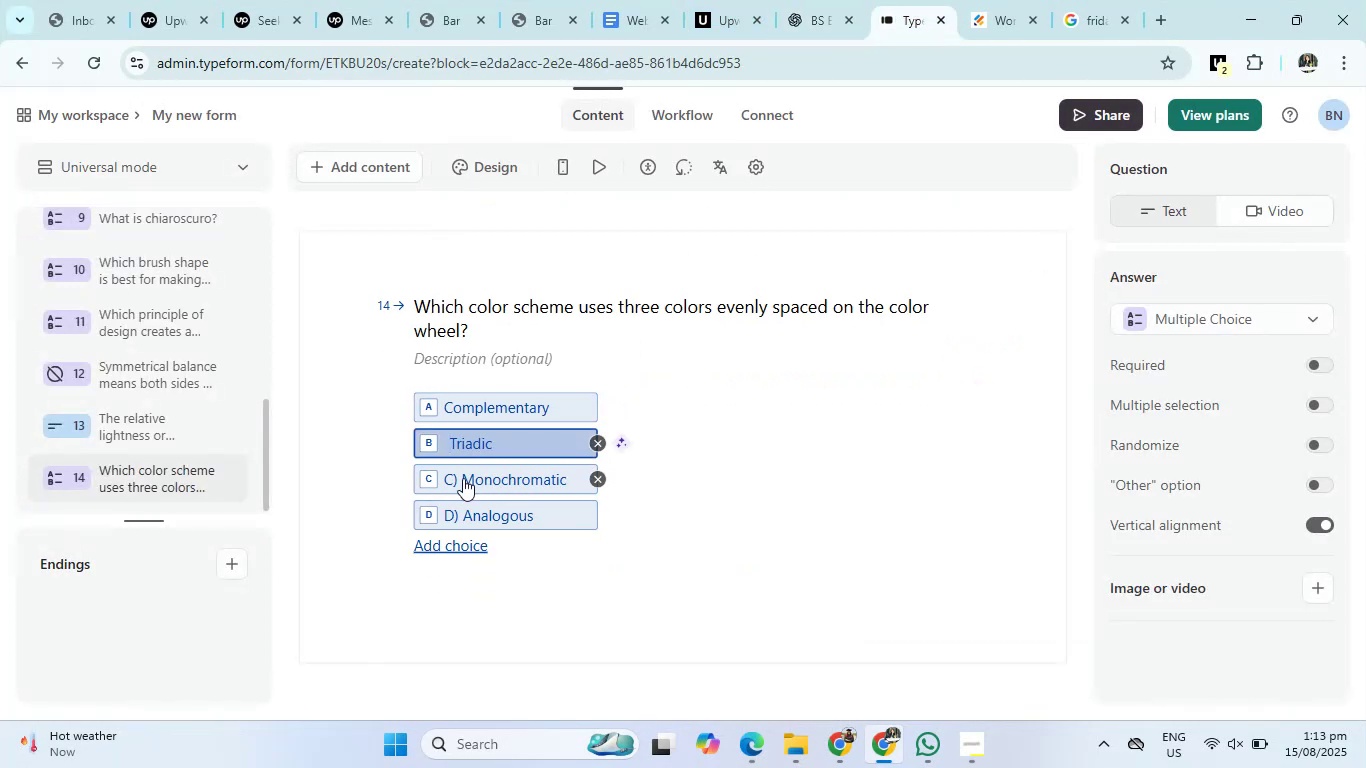 
left_click([463, 478])
 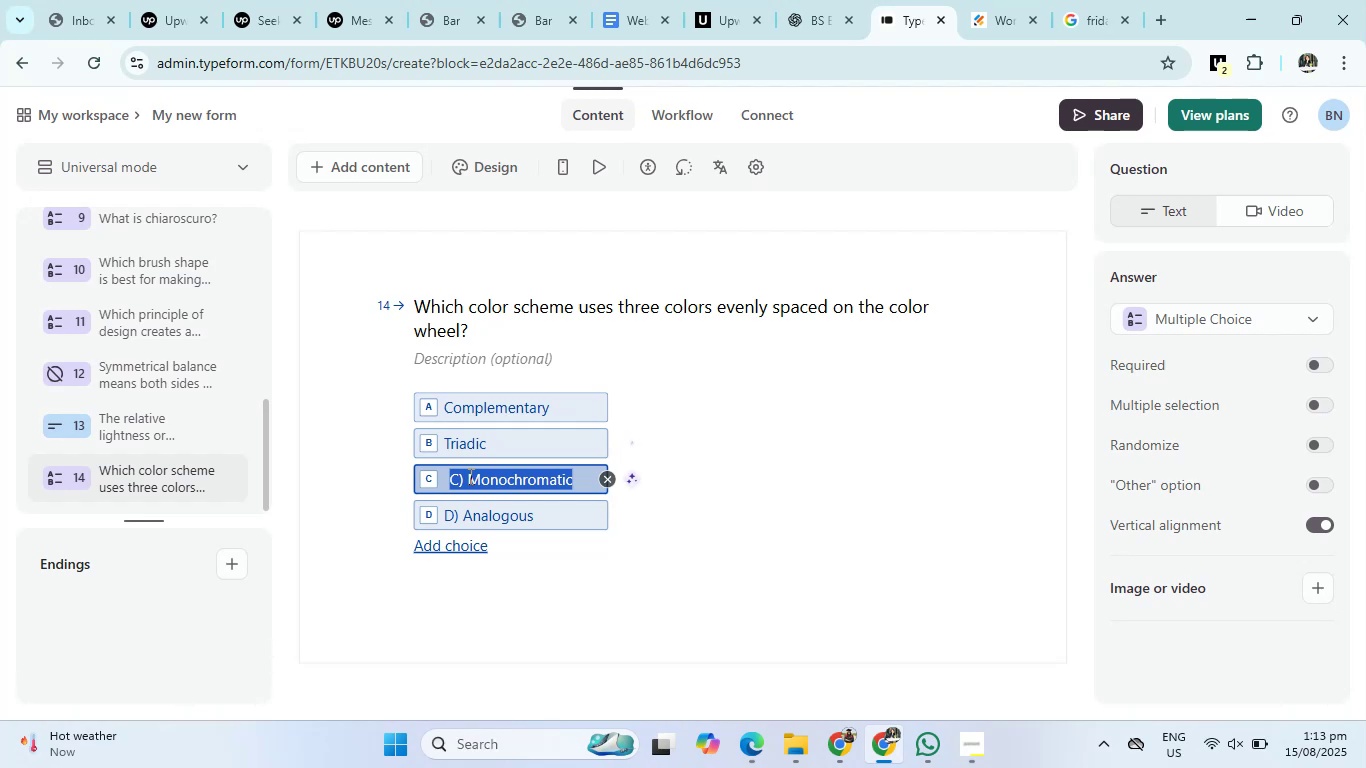 
left_click([467, 476])
 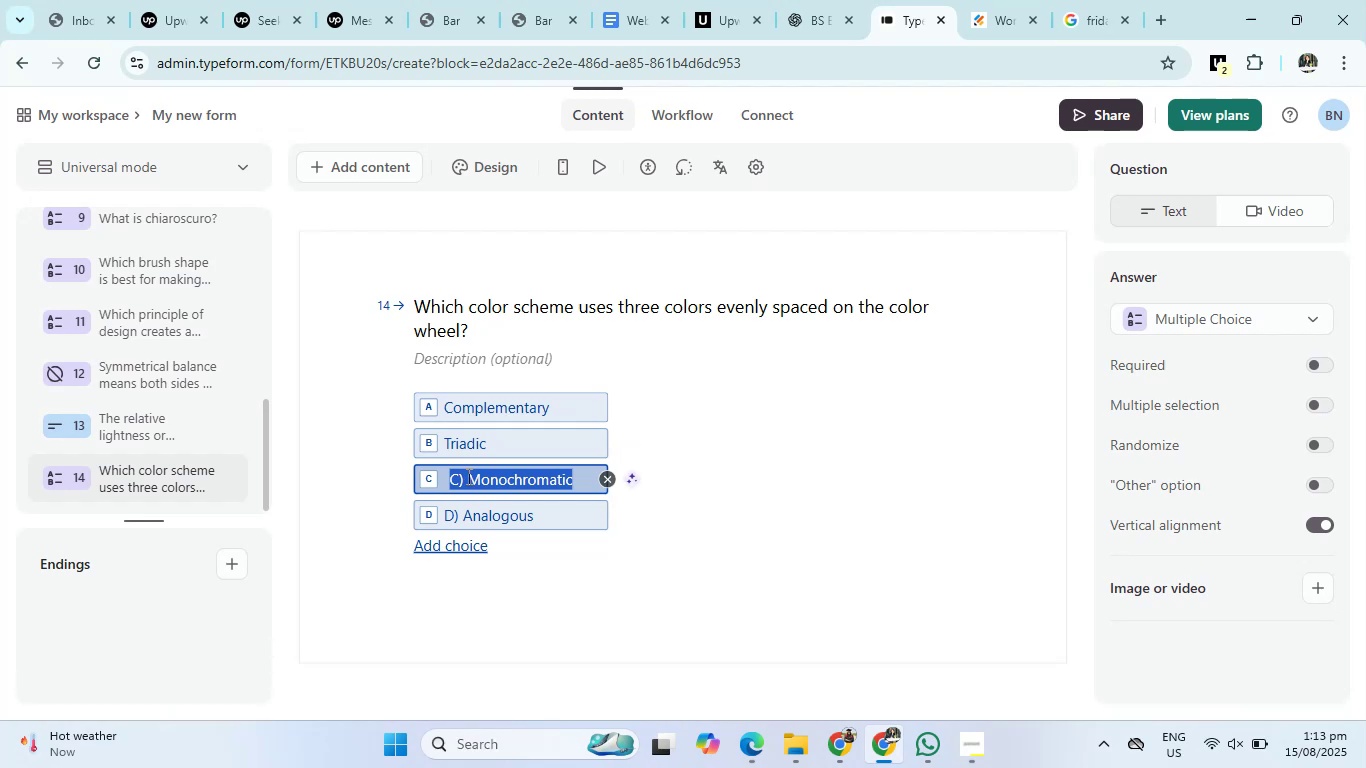 
key(Backspace)
 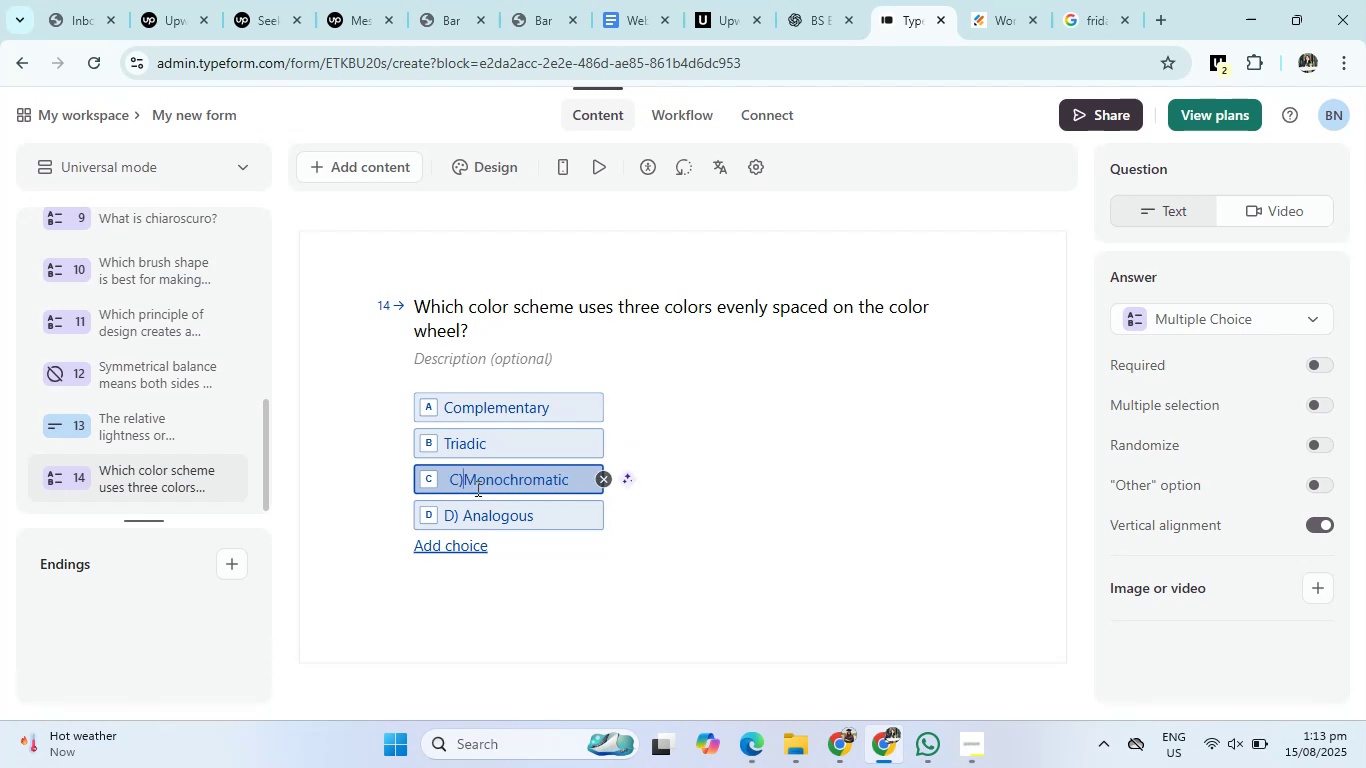 
key(Backspace)
 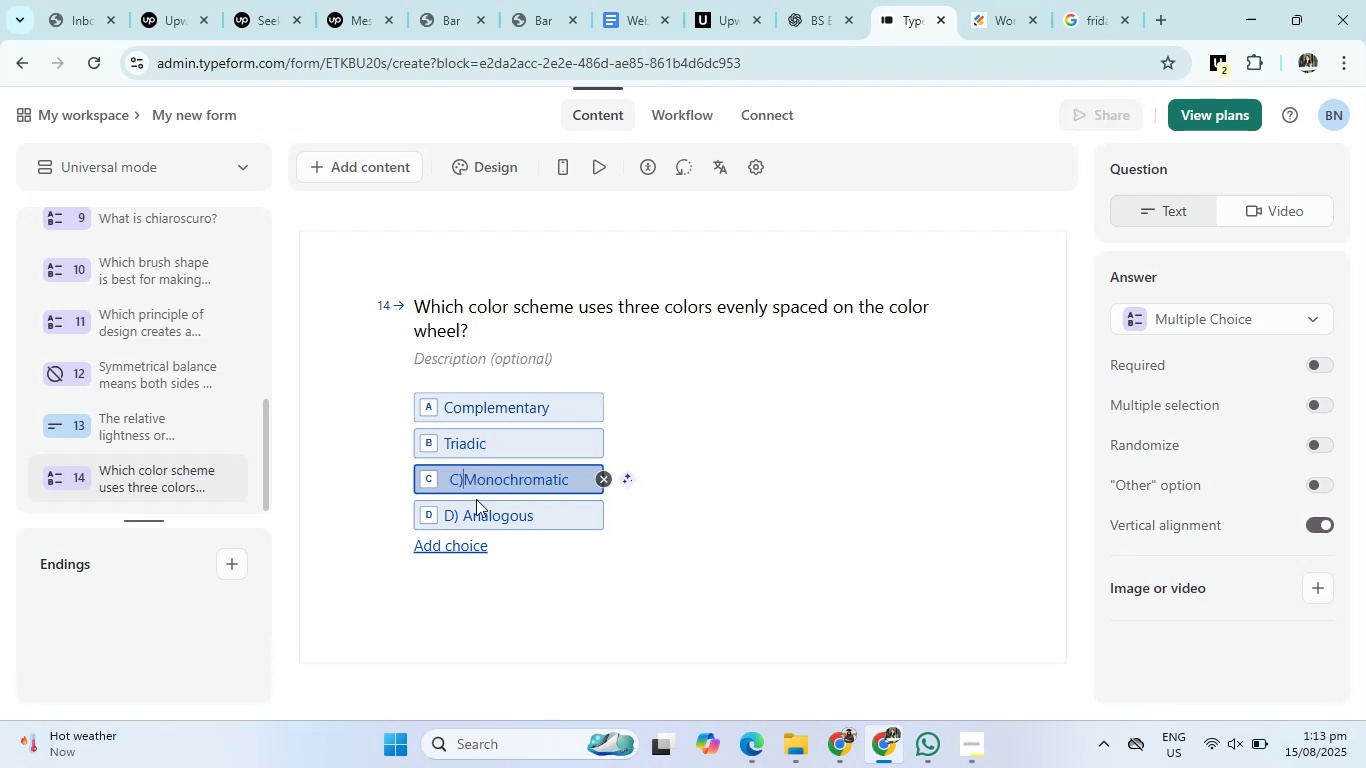 
key(Backspace)
 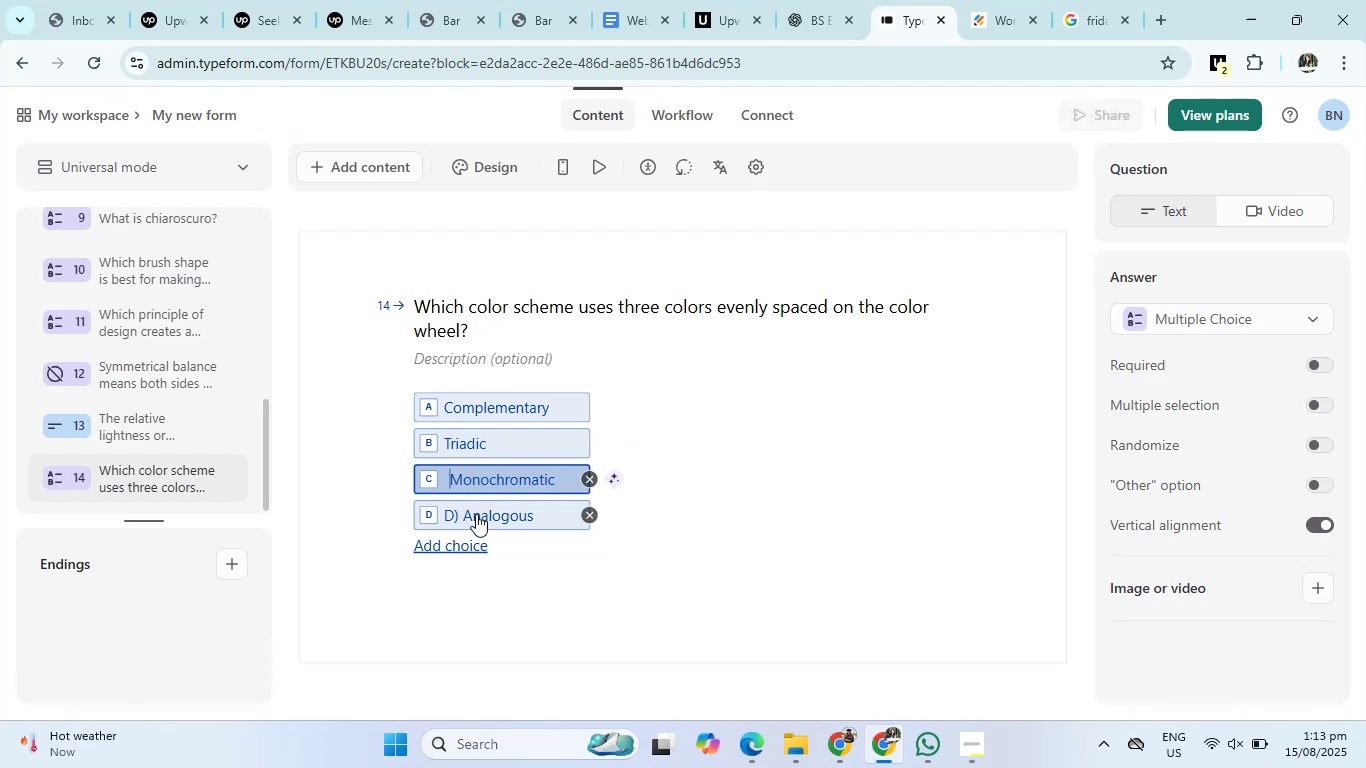 
key(Backspace)
 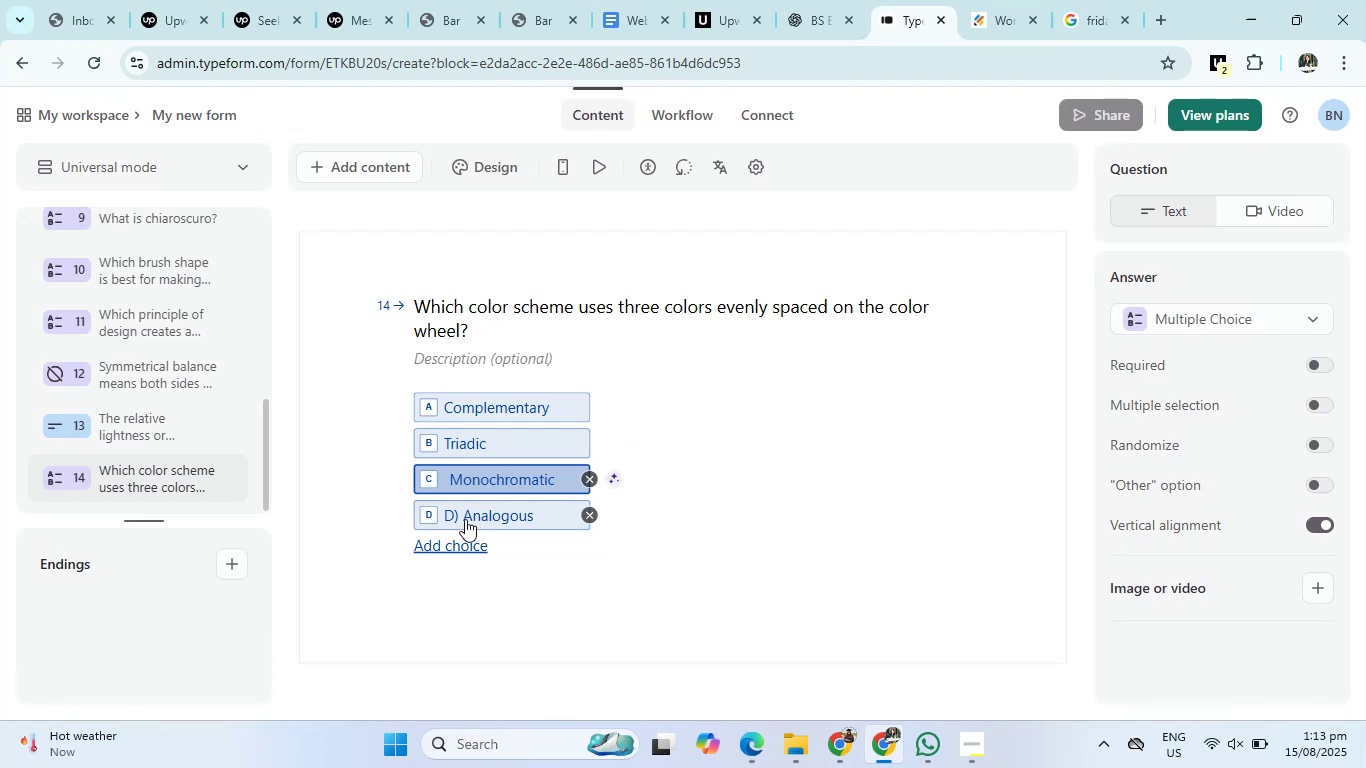 
left_click([463, 516])
 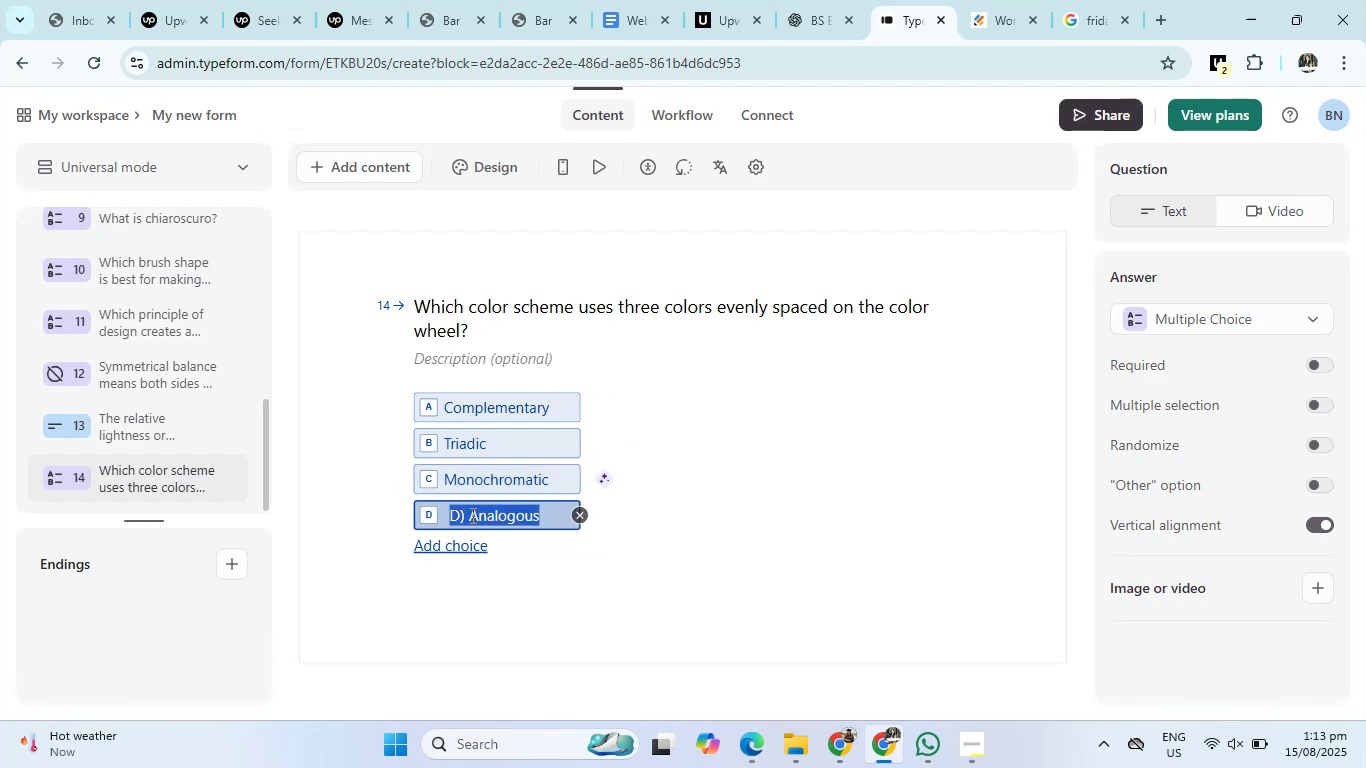 
left_click([471, 515])
 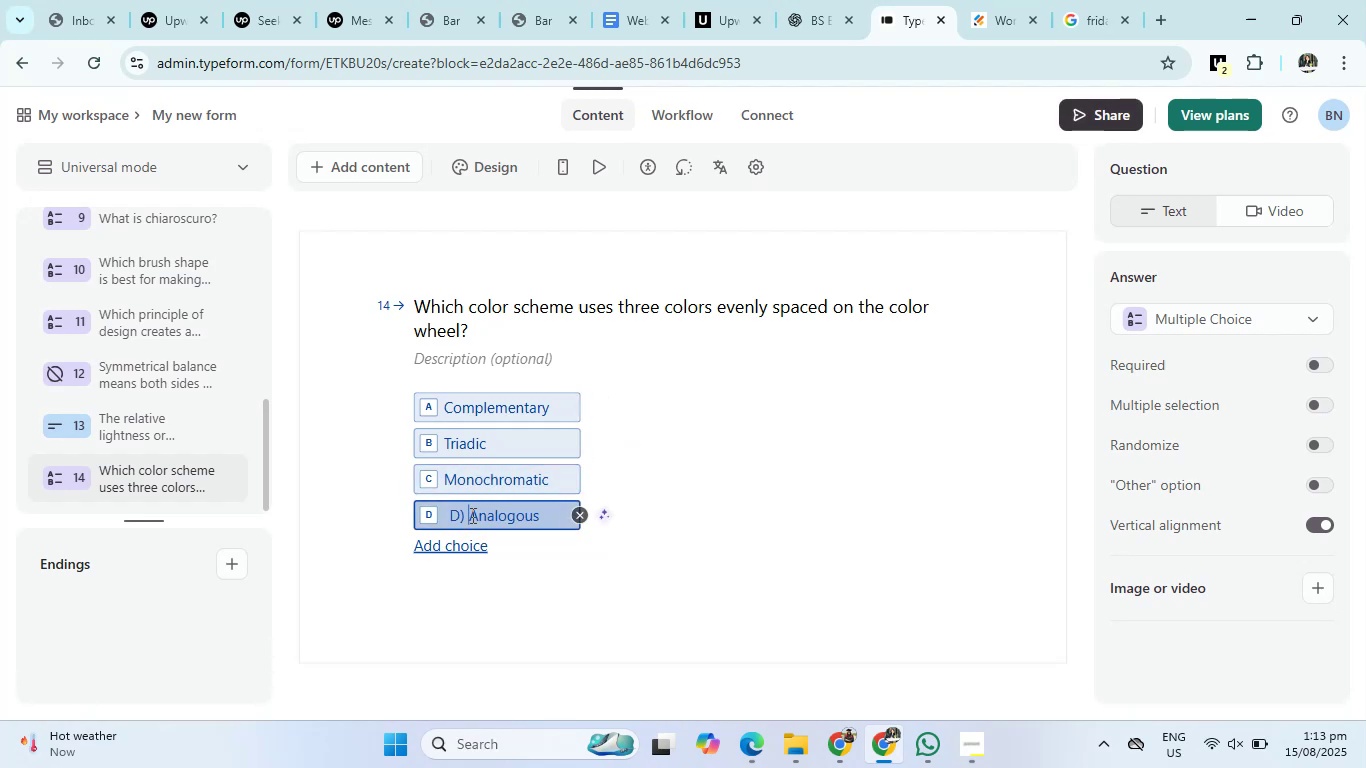 
key(Backspace)
 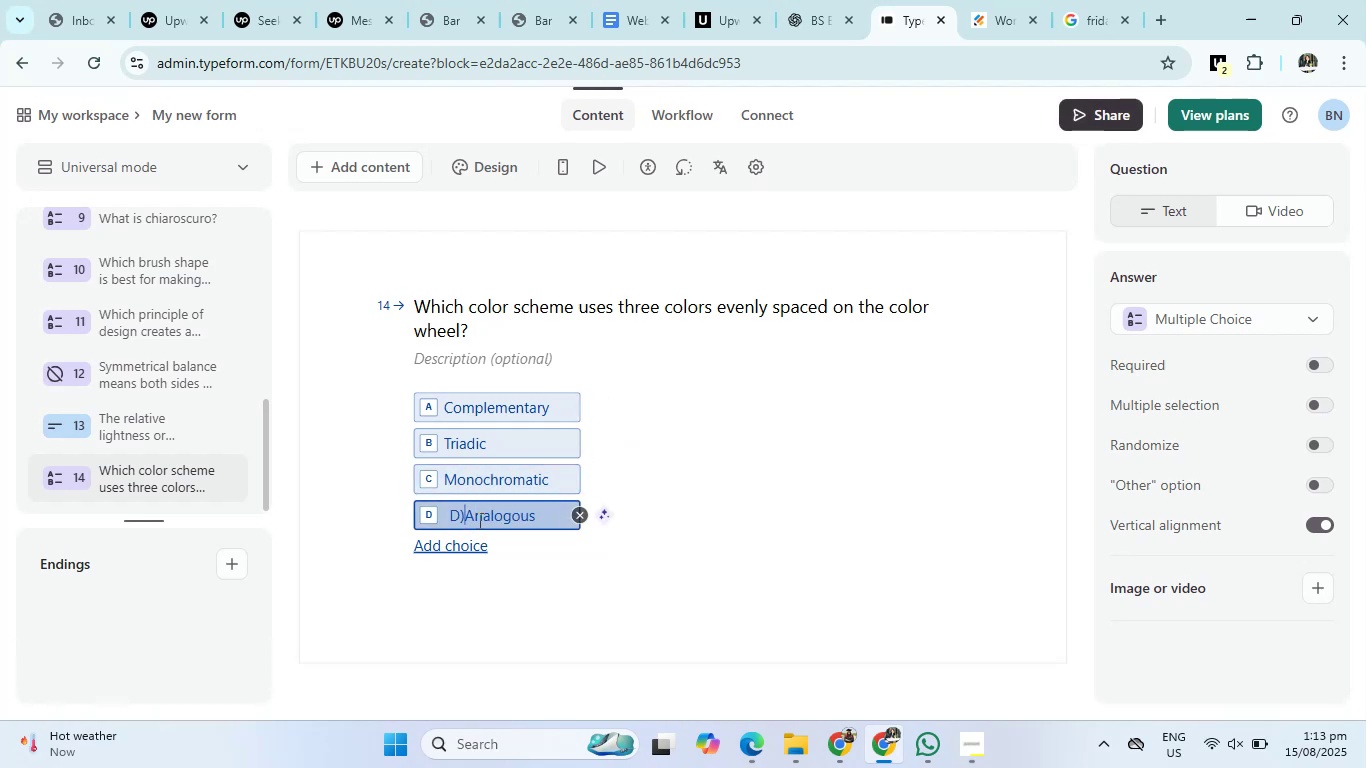 
key(Backspace)
 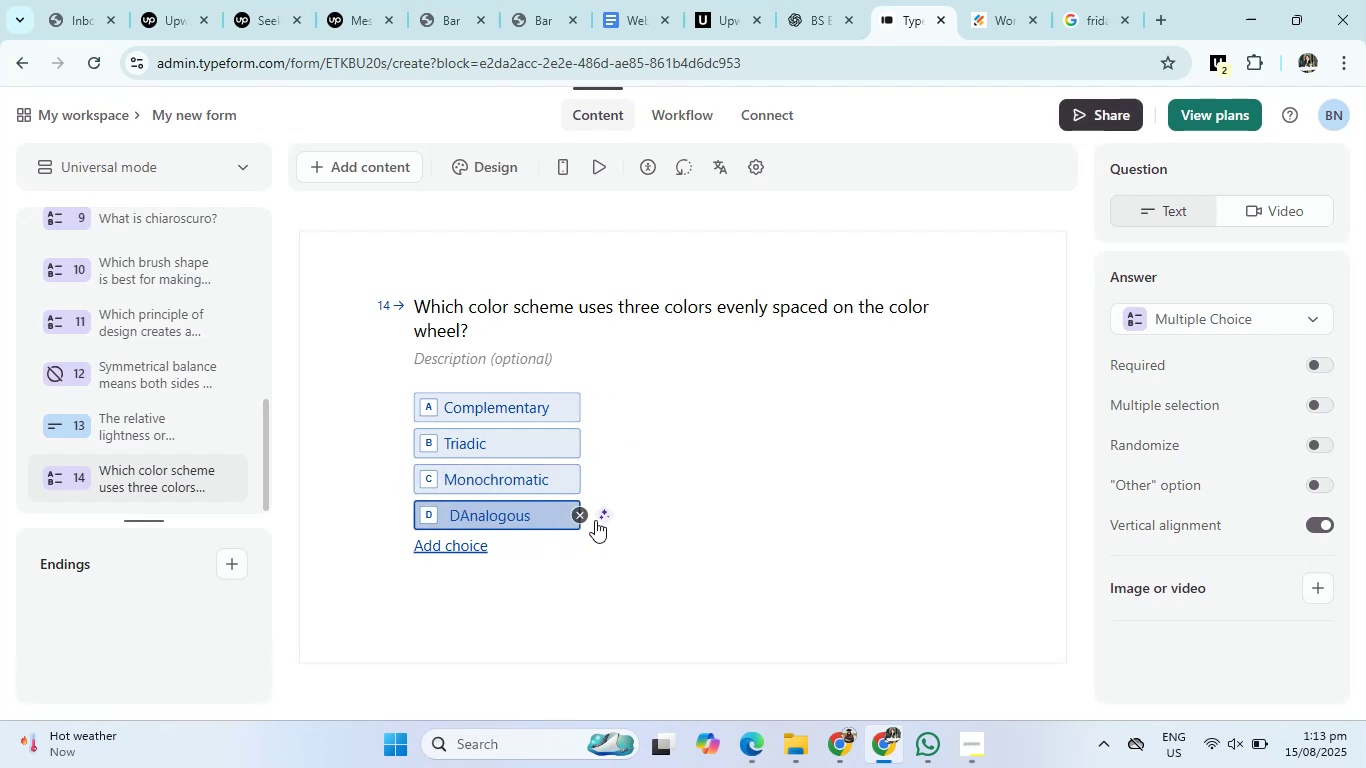 
key(Backspace)
 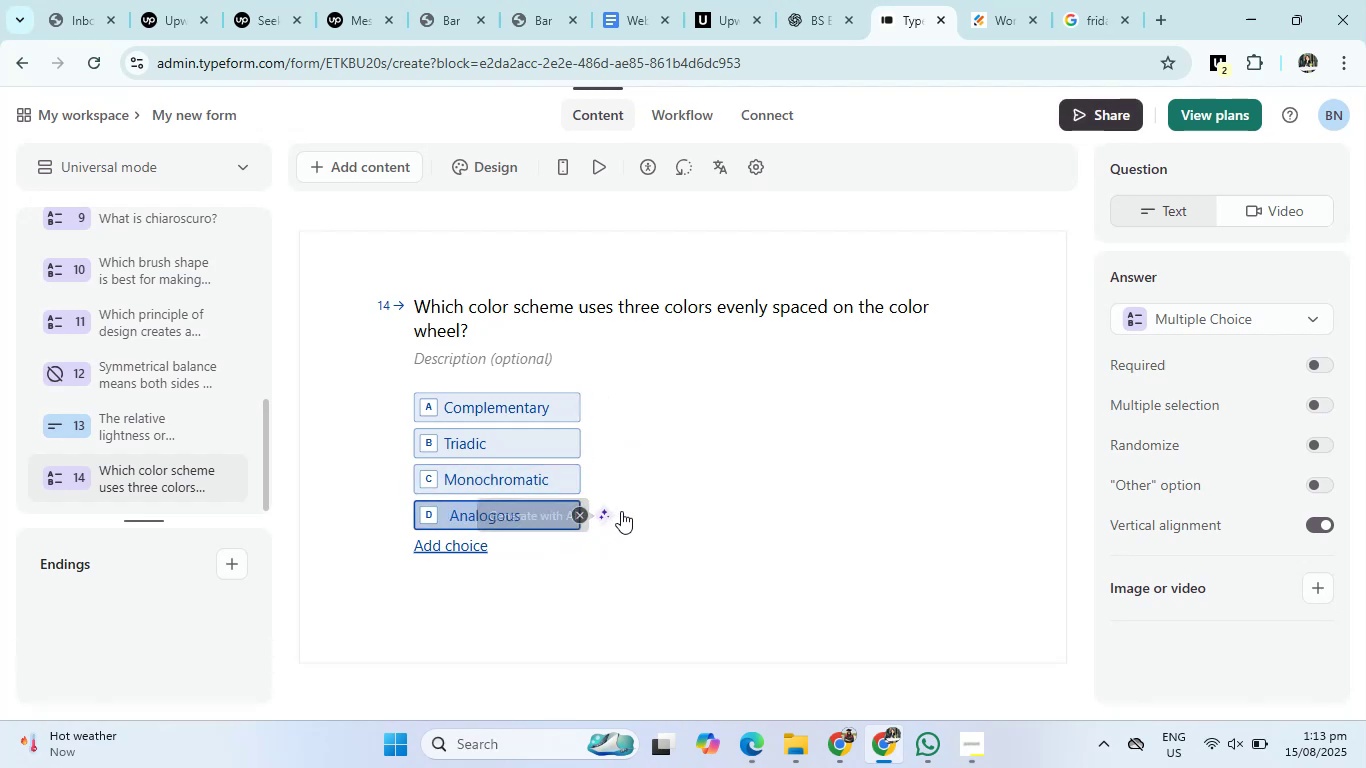 
key(Backspace)
 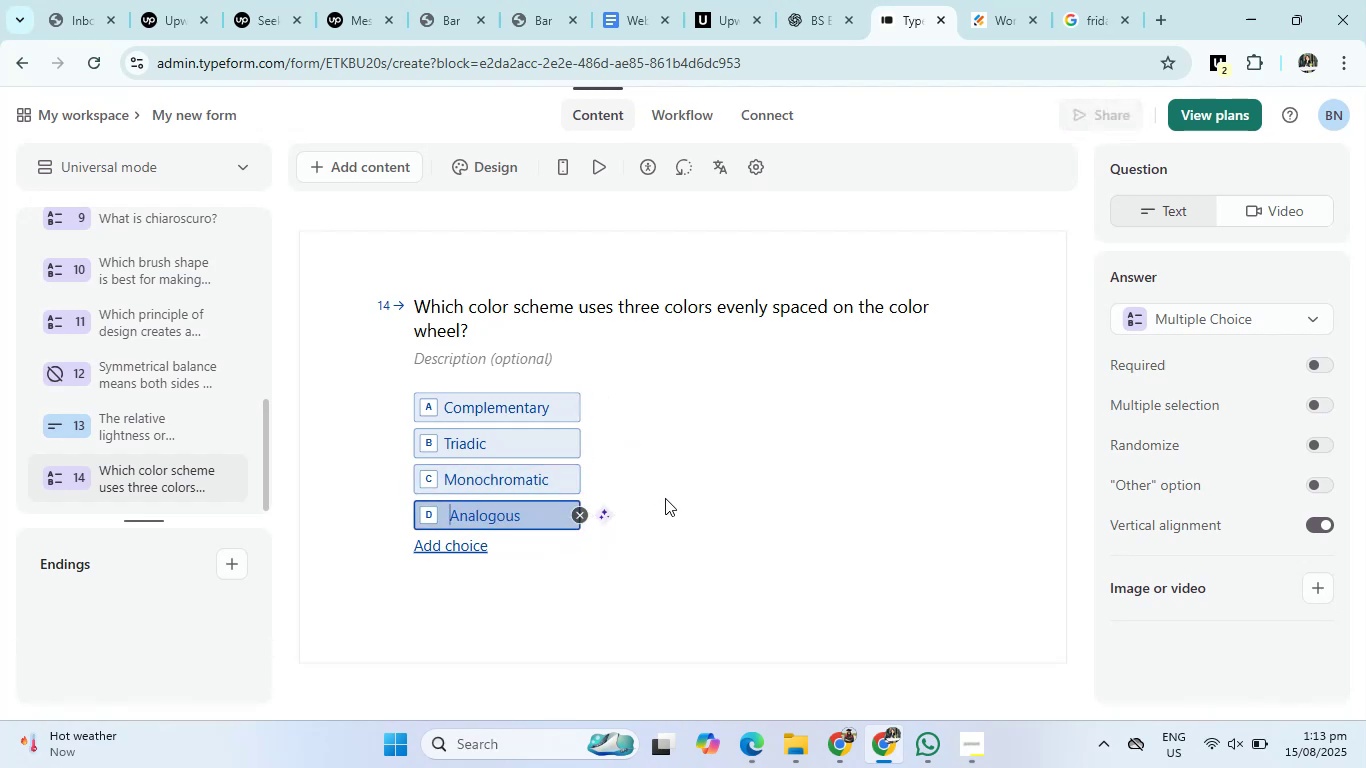 
key(Backspace)
 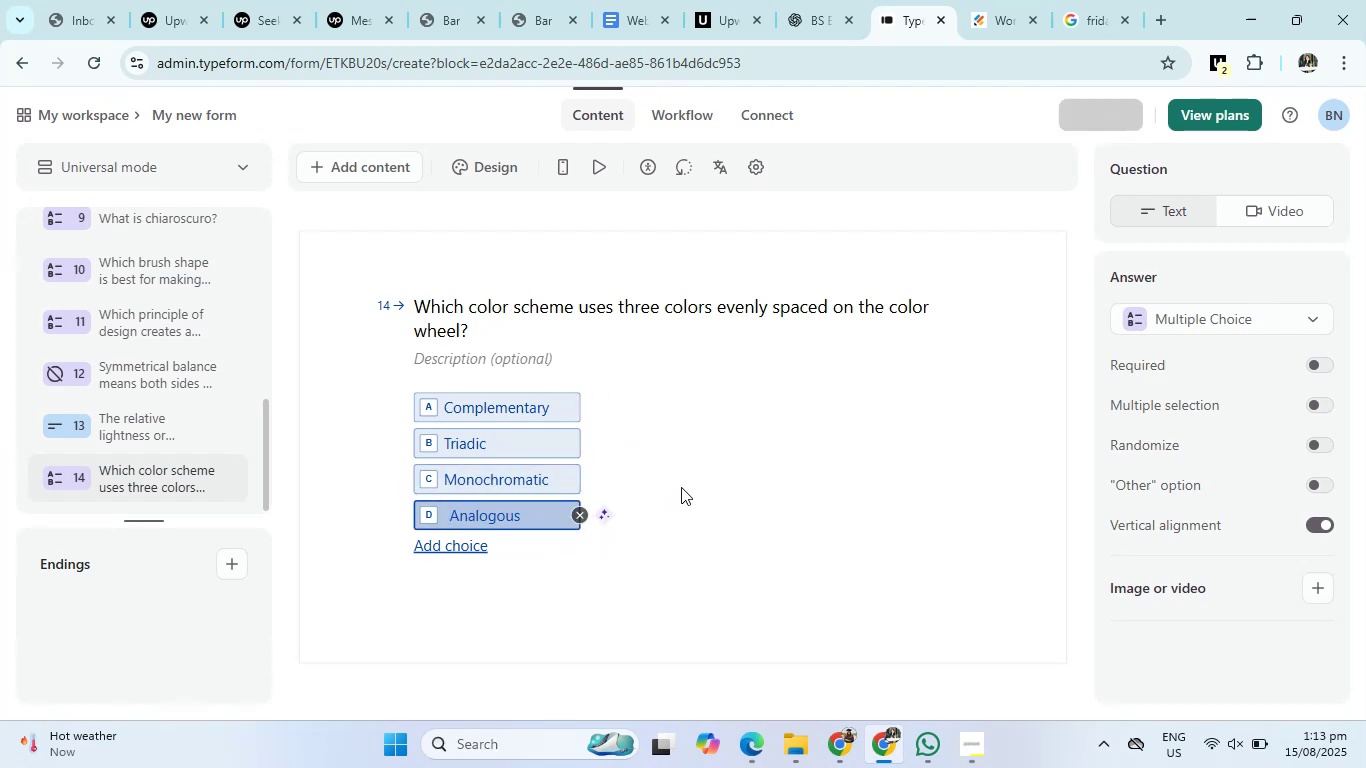 
left_click([681, 487])
 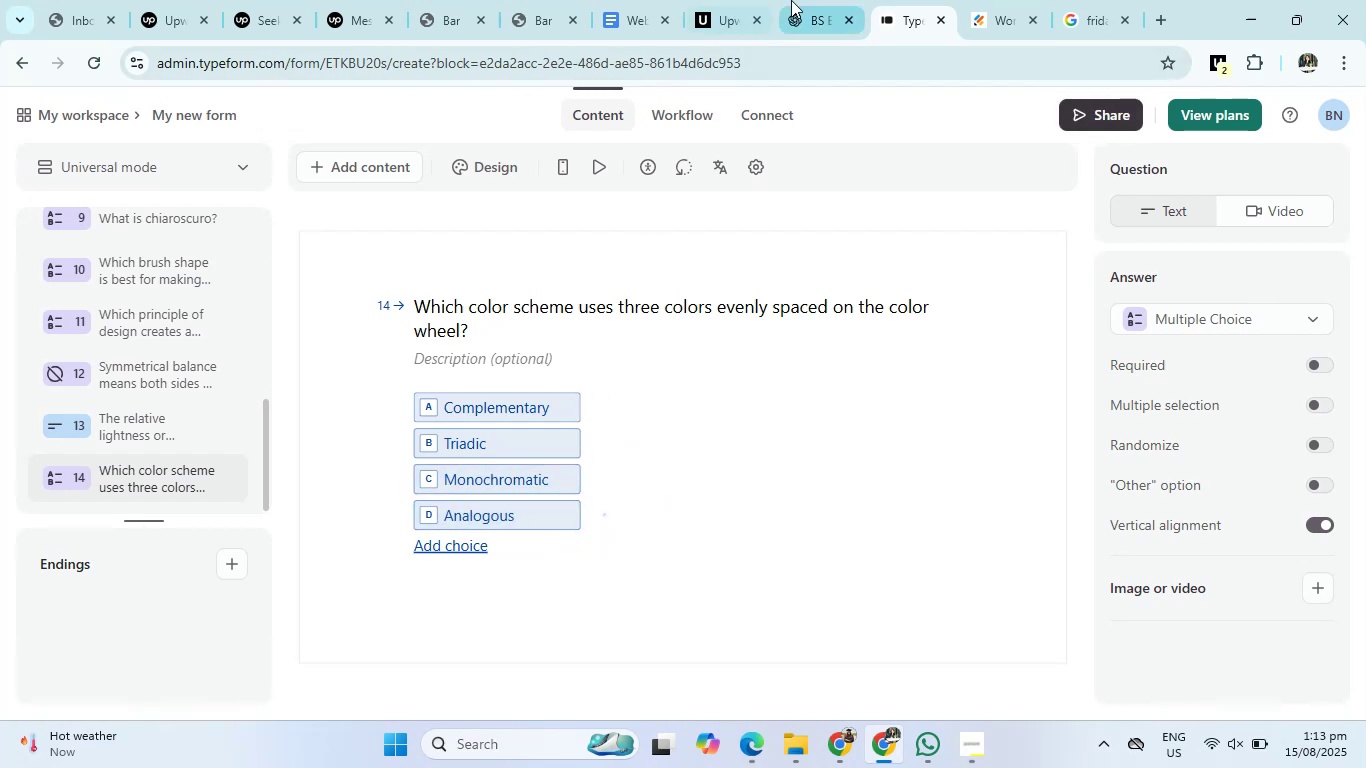 
left_click([791, 0])
 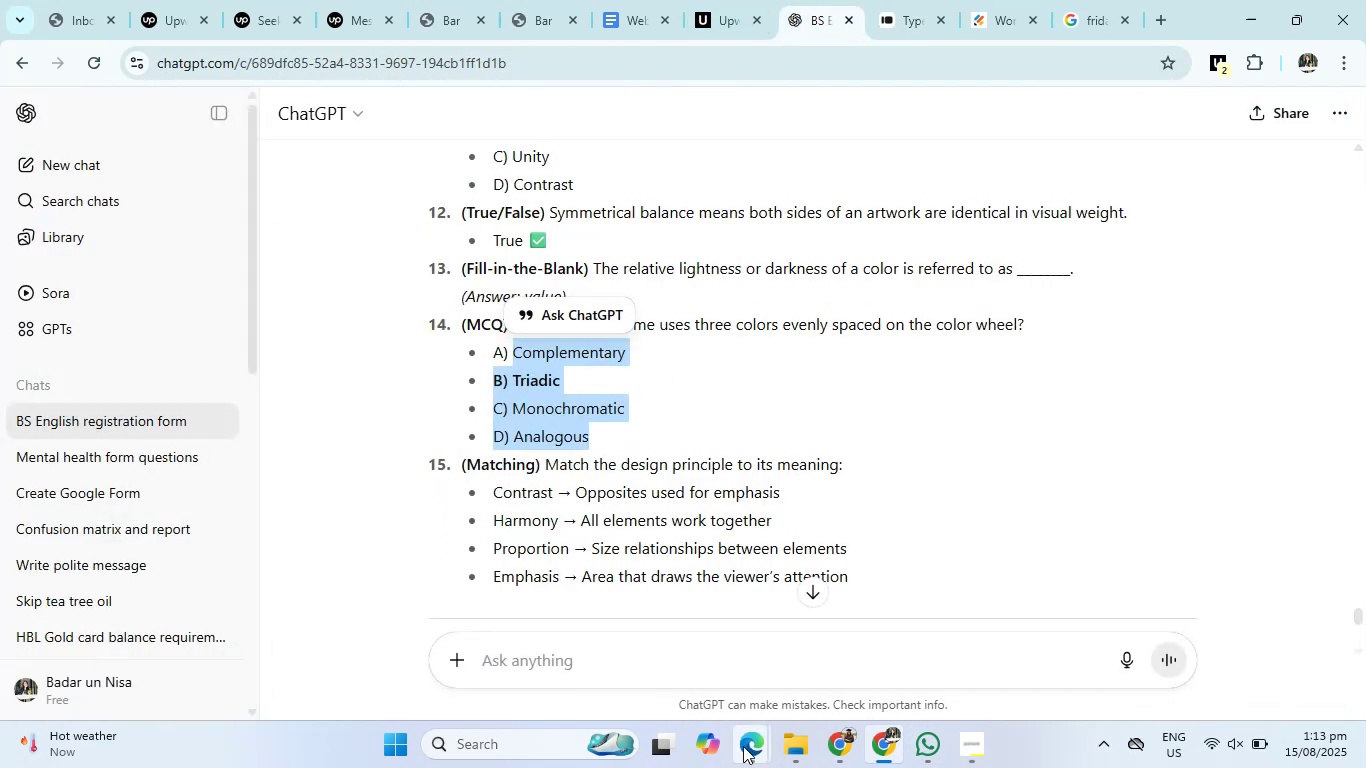 
double_click([721, 670])
 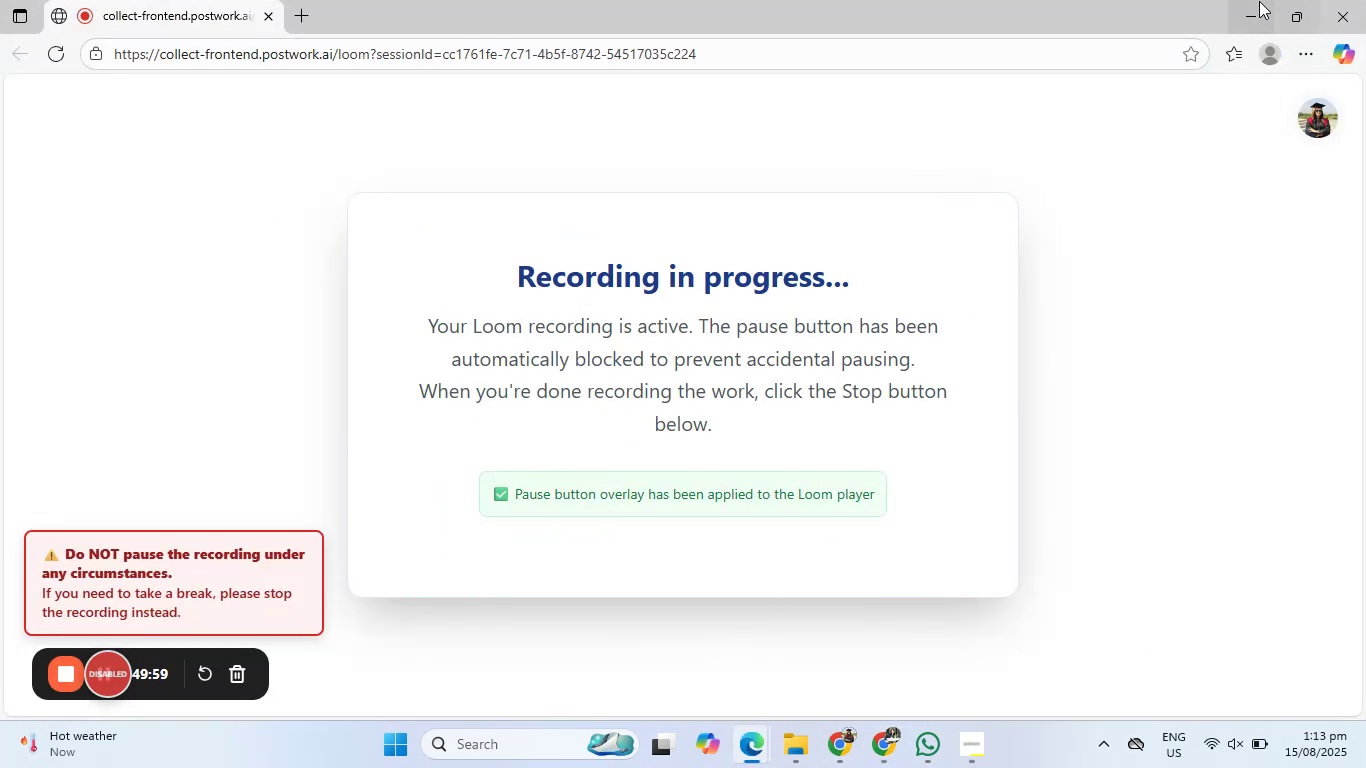 
left_click([1253, 1])
 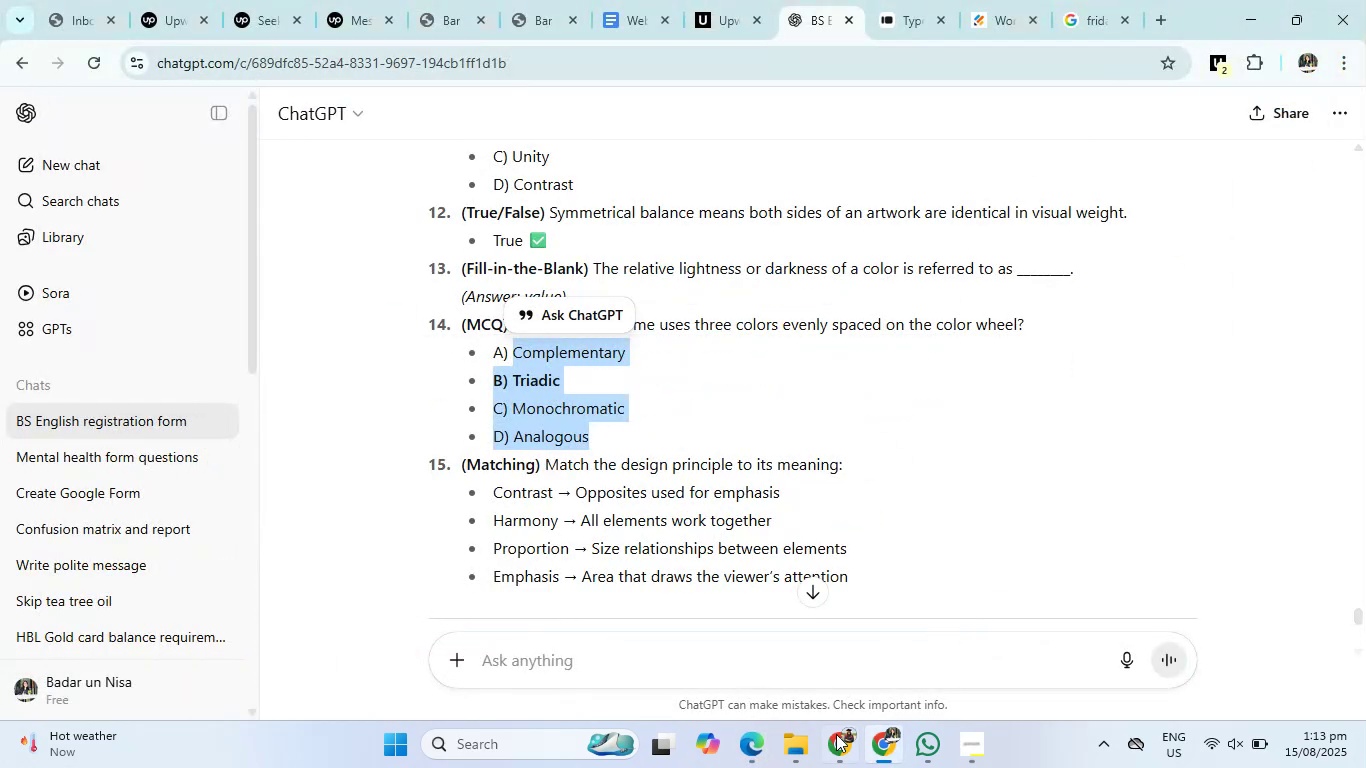 
left_click([761, 758])
 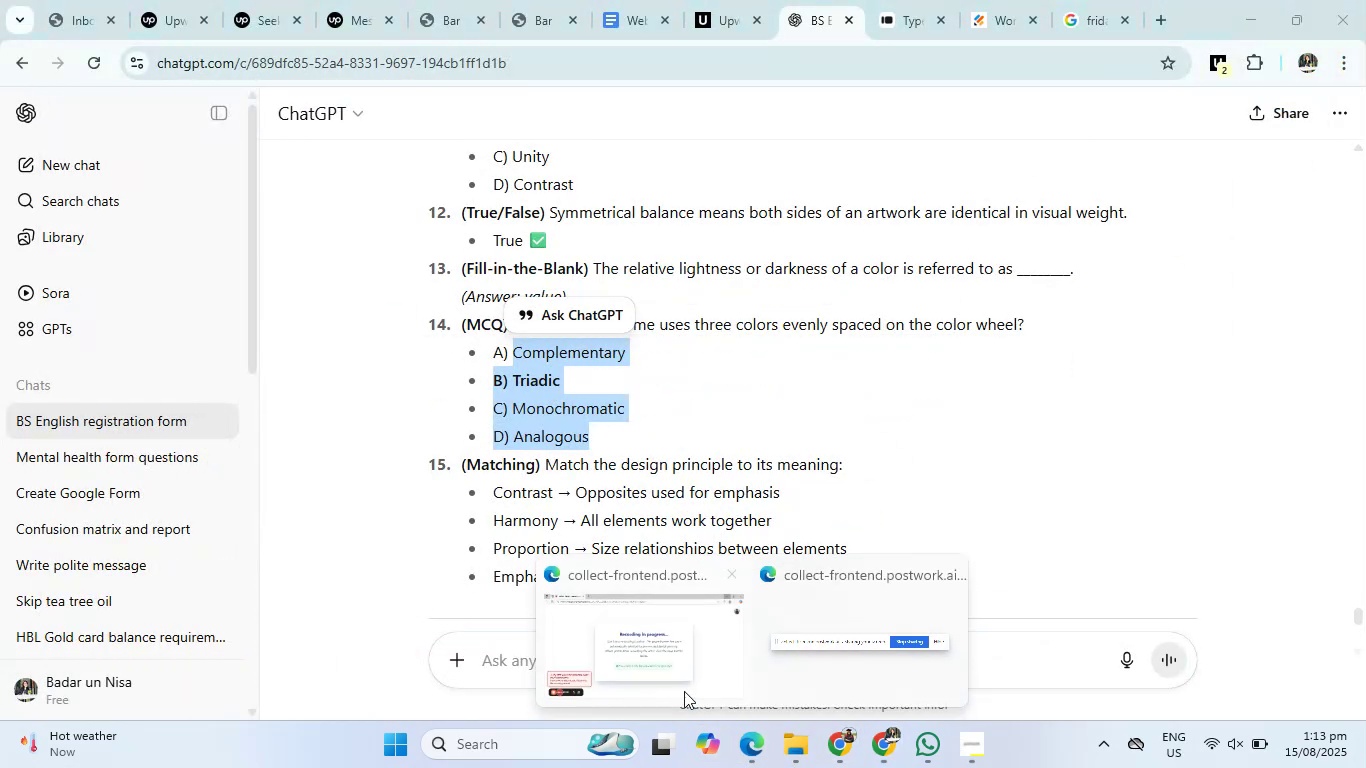 
left_click([681, 685])
 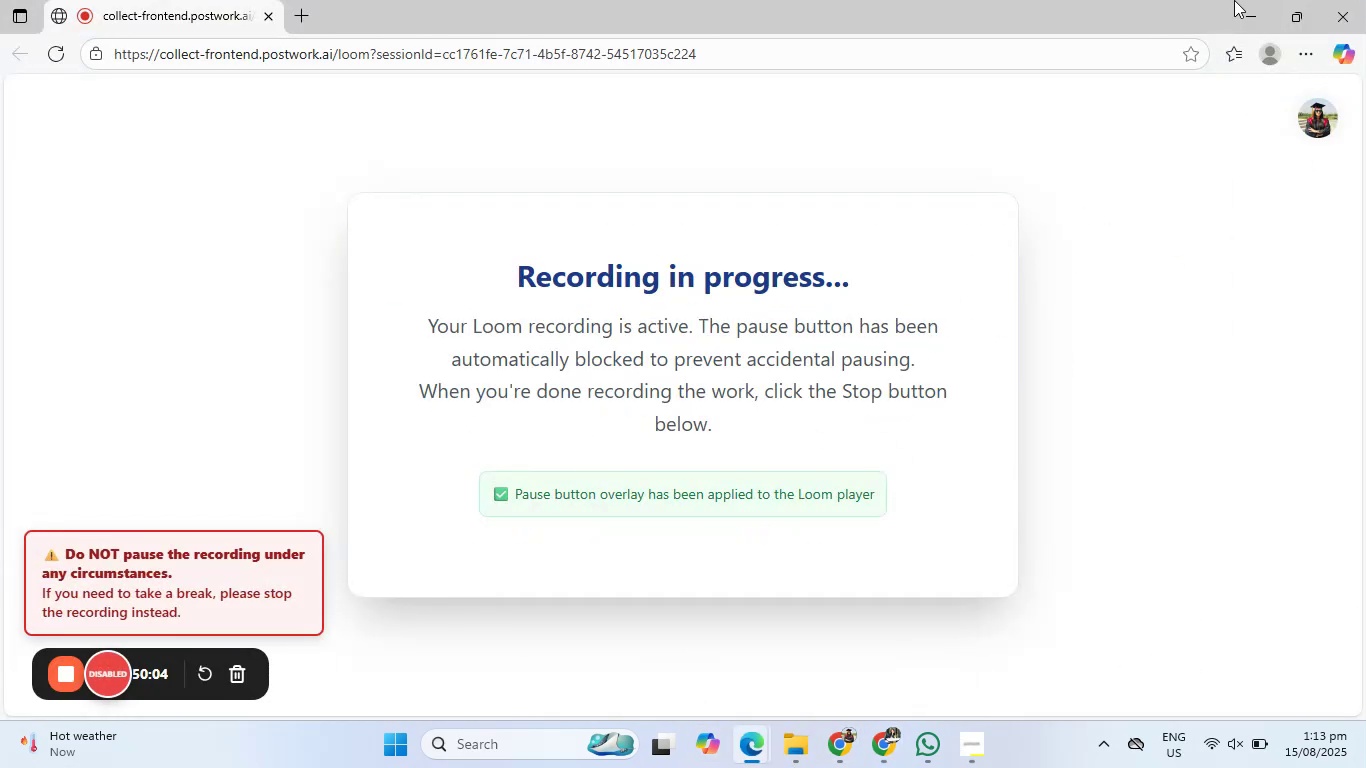 
left_click([1244, 0])
 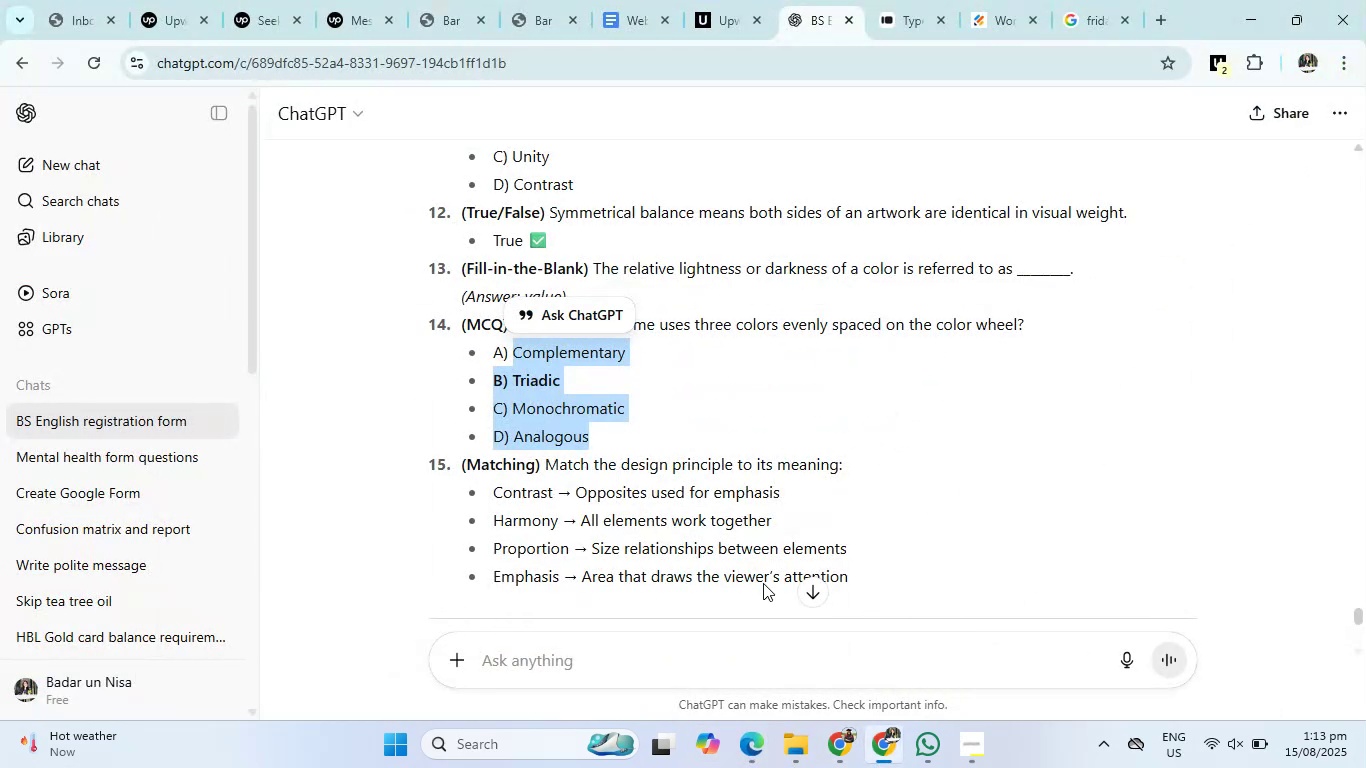 
scroll: coordinate [625, 489], scroll_direction: down, amount: 2.0
 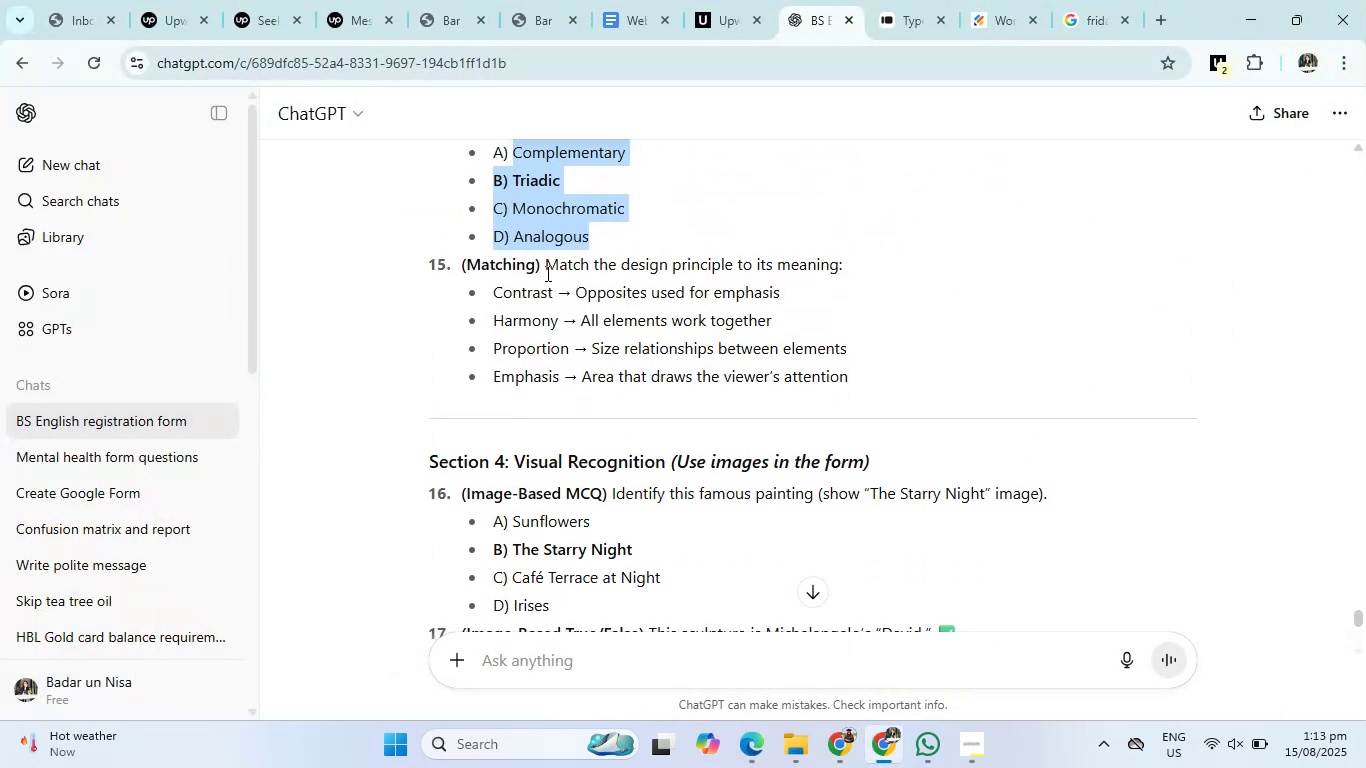 
left_click_drag(start_coordinate=[546, 269], to_coordinate=[873, 268])
 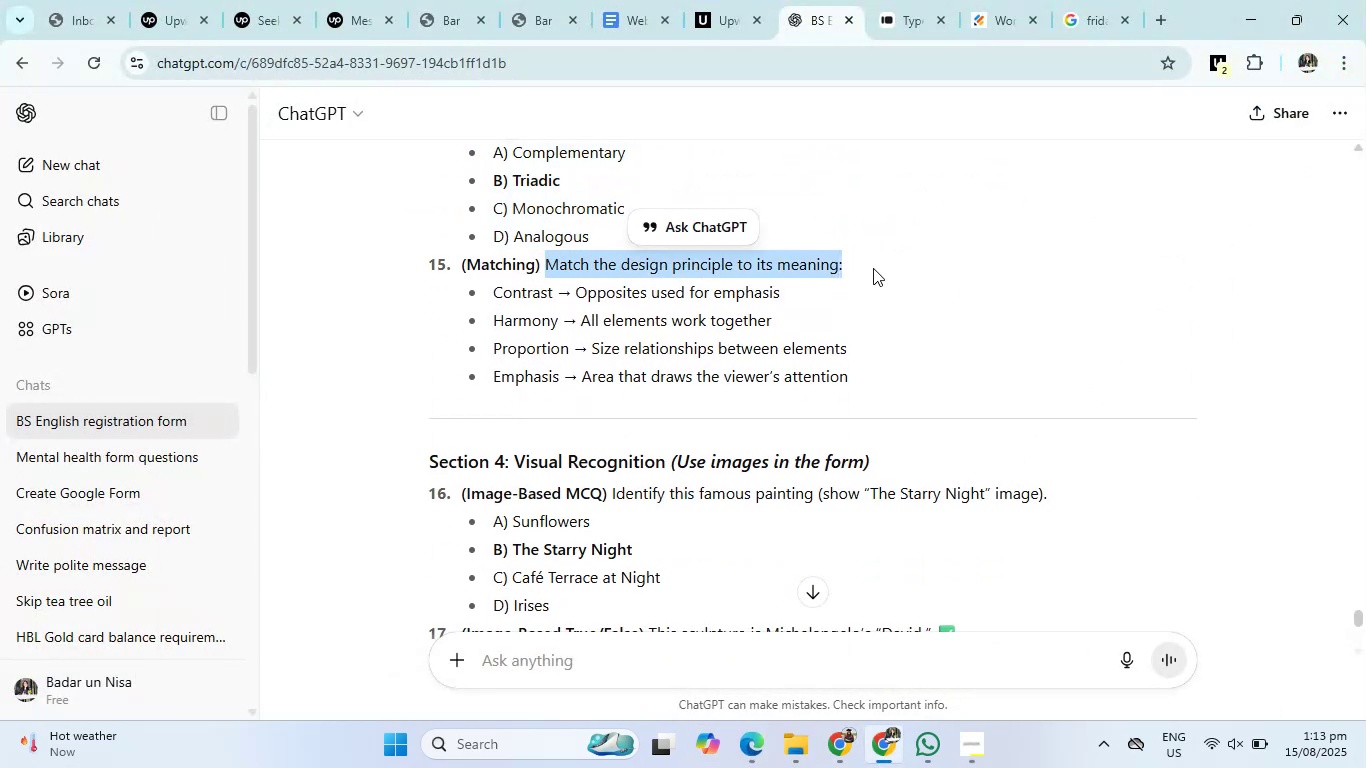 
key(Control+C)
 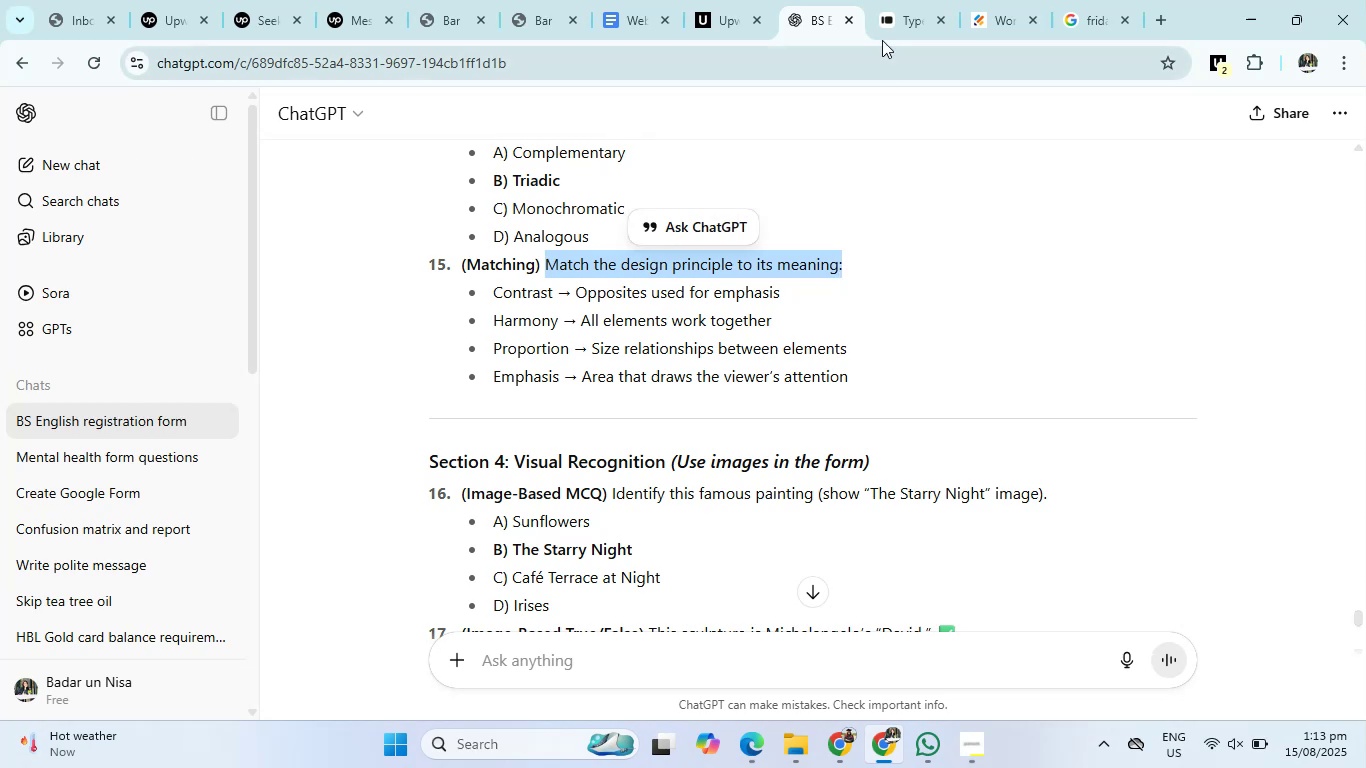 
left_click([888, 22])
 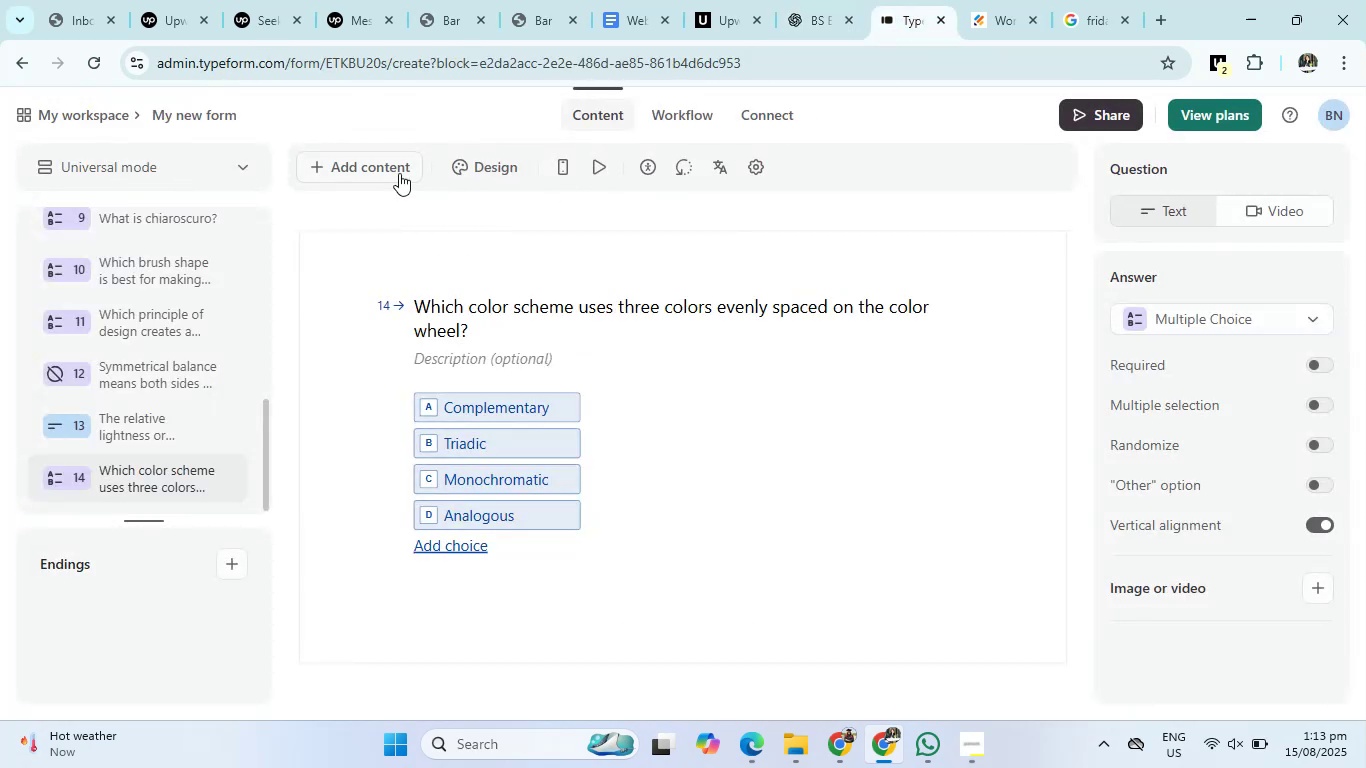 
left_click([364, 162])
 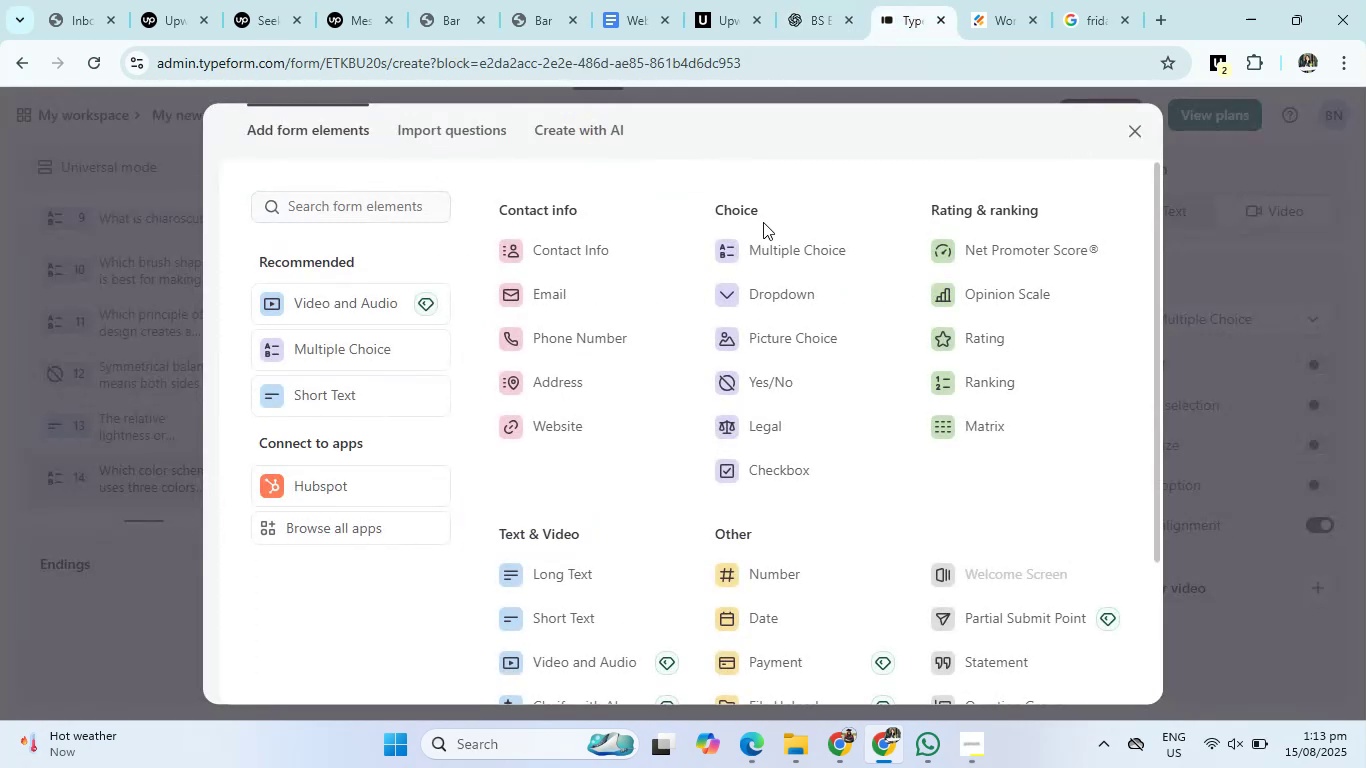 
left_click([775, 255])
 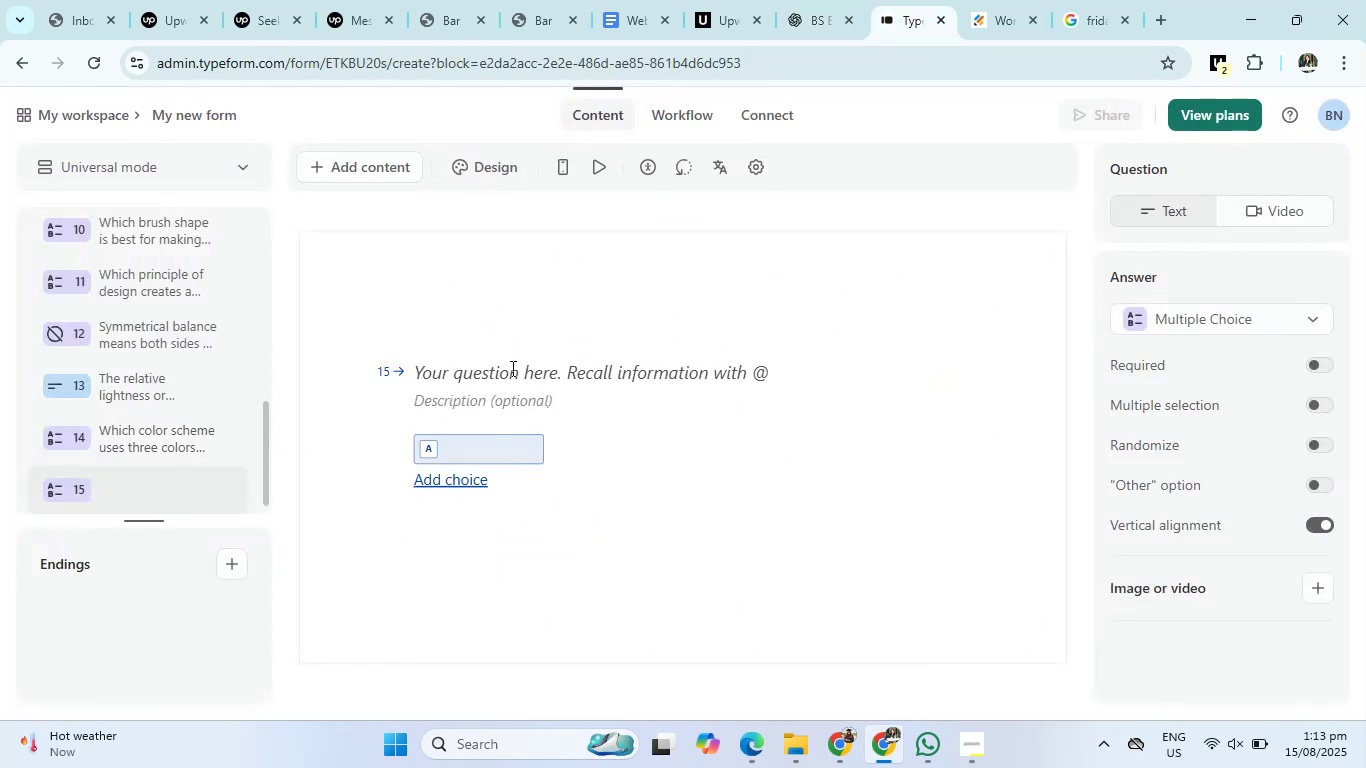 
left_click([510, 369])
 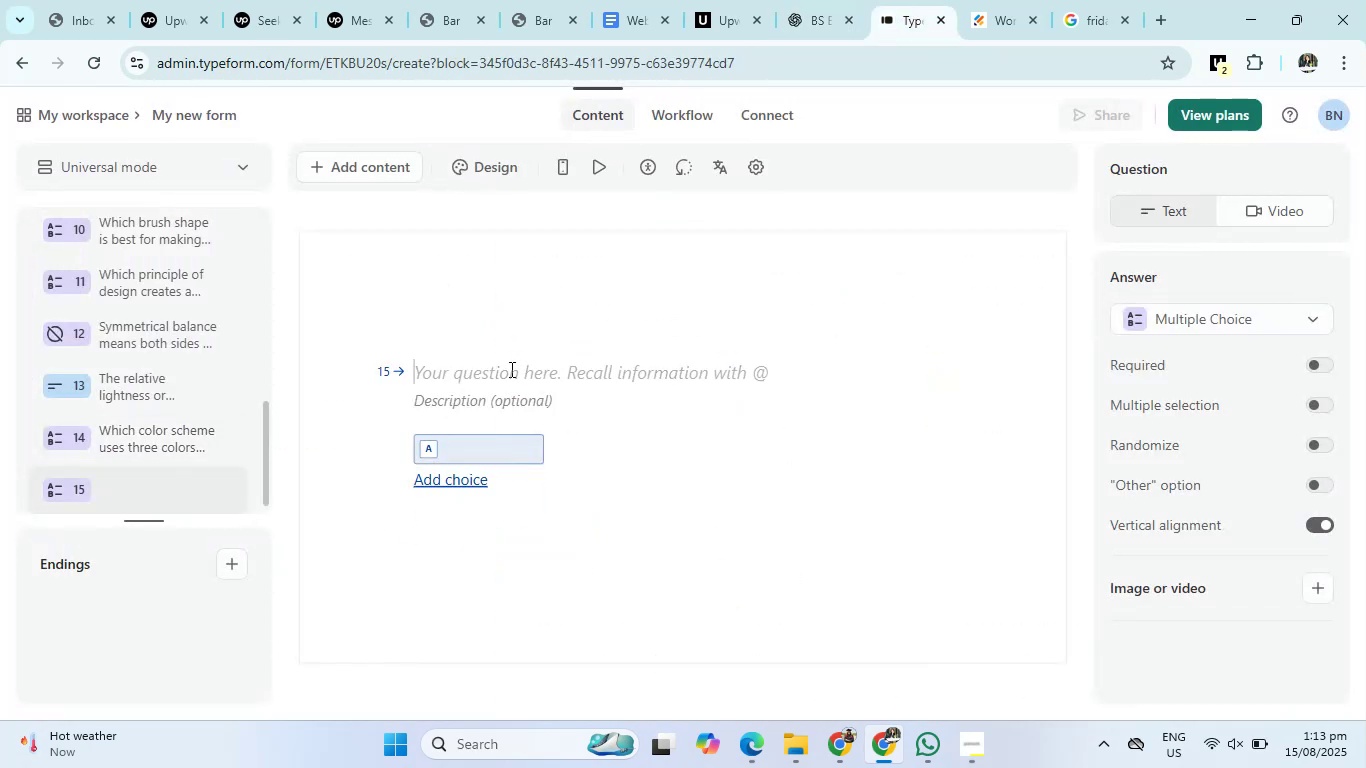 
key(Control+V)
 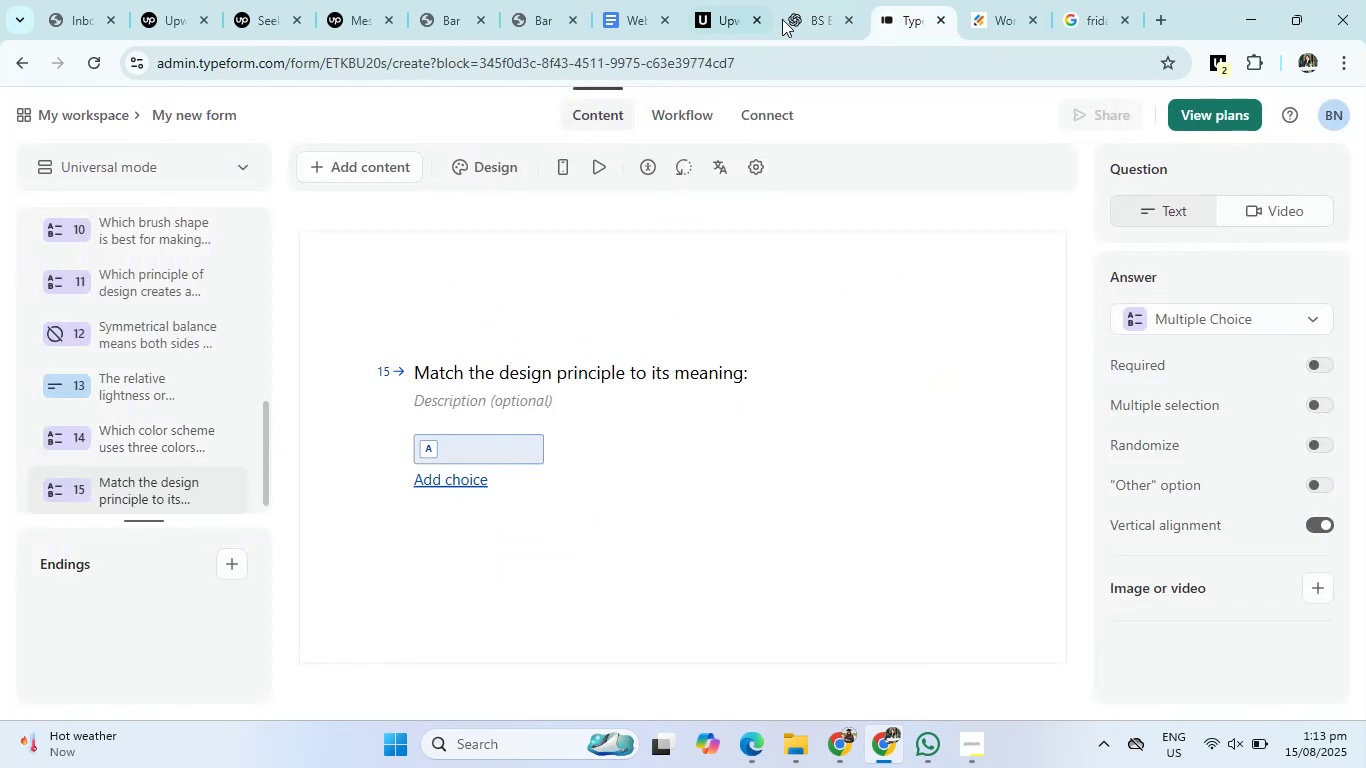 
left_click([812, 0])
 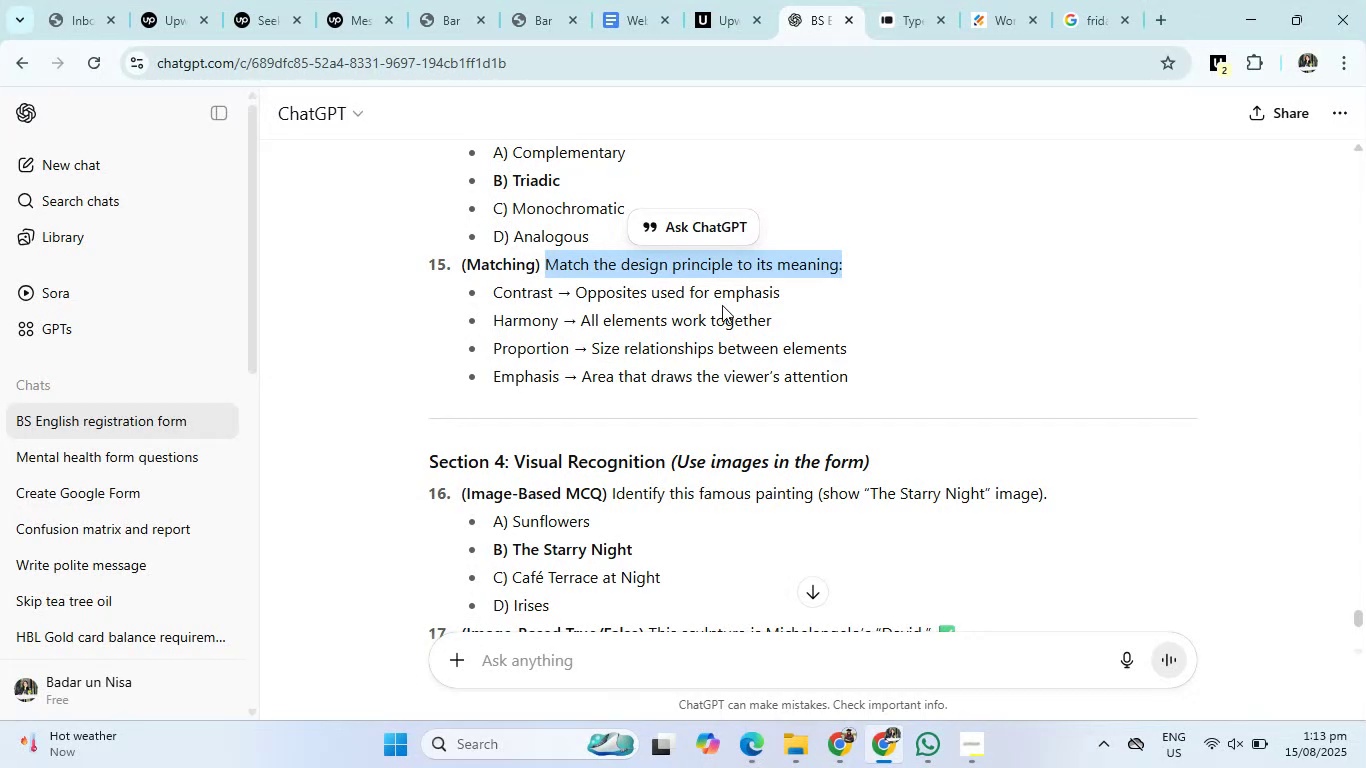 
wait(10.87)
 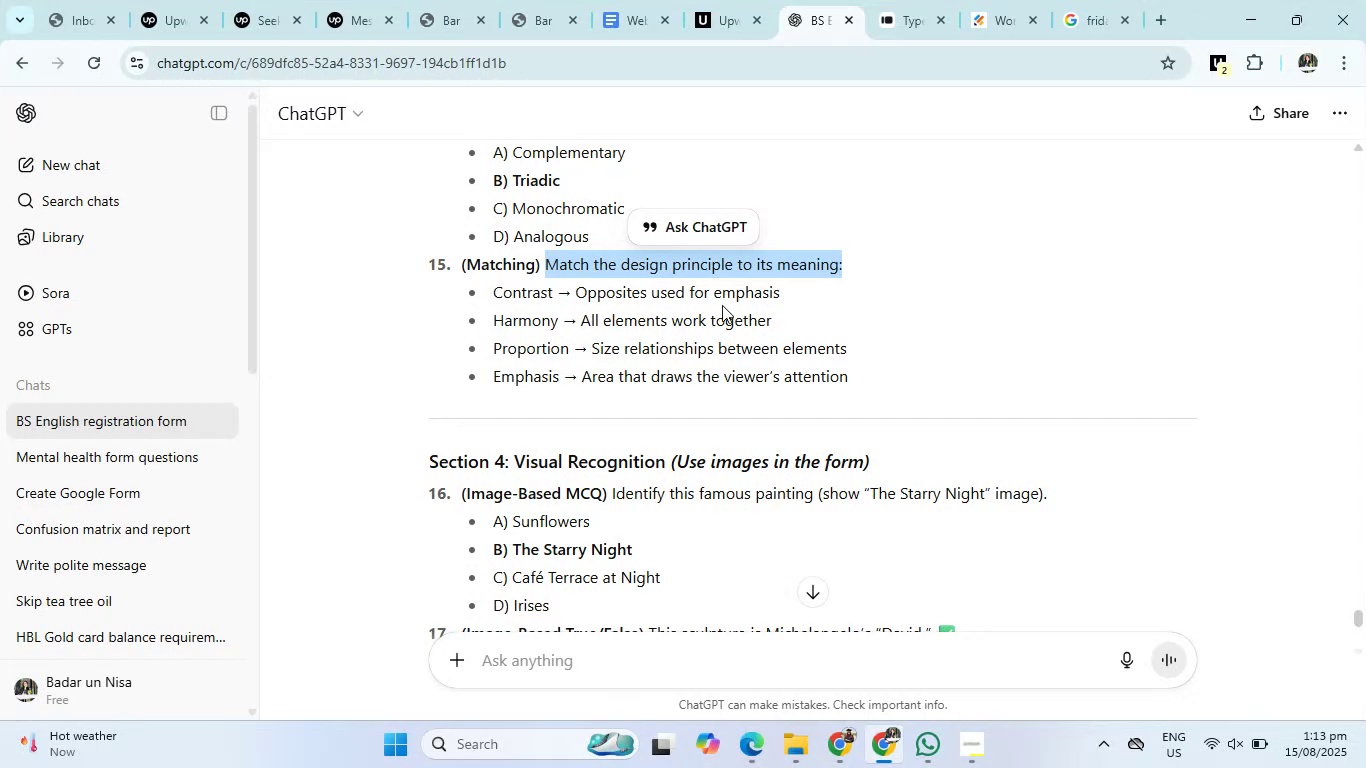 
left_click_drag(start_coordinate=[491, 294], to_coordinate=[841, 302])
 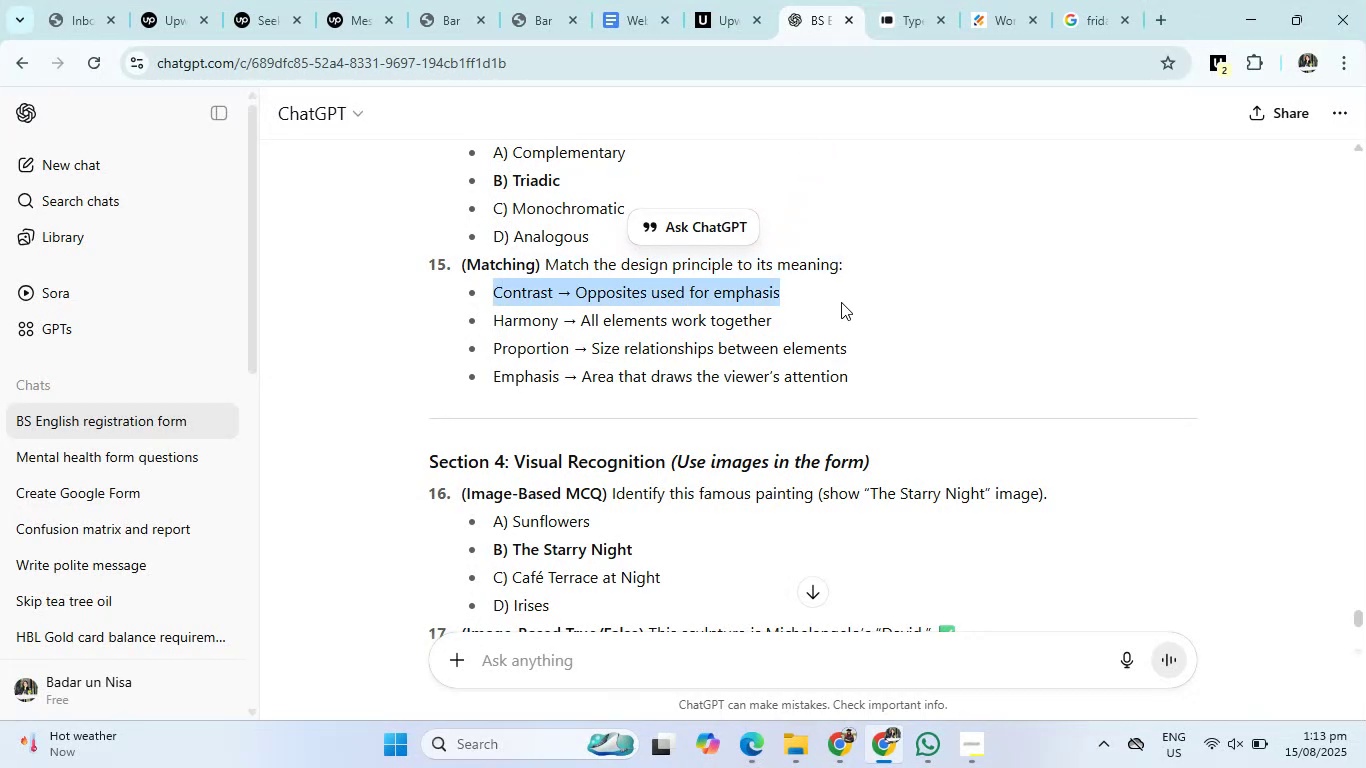 
key(Control+C)
 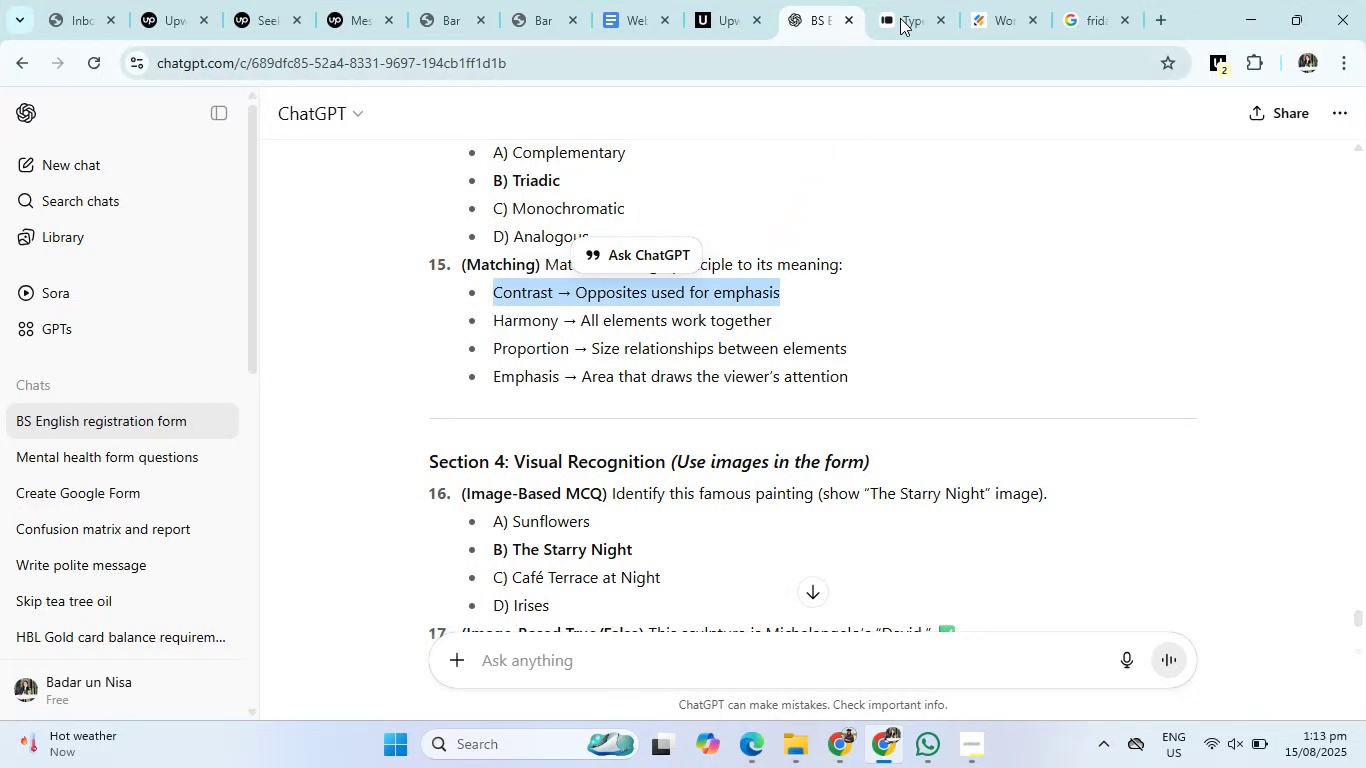 
left_click([919, 0])
 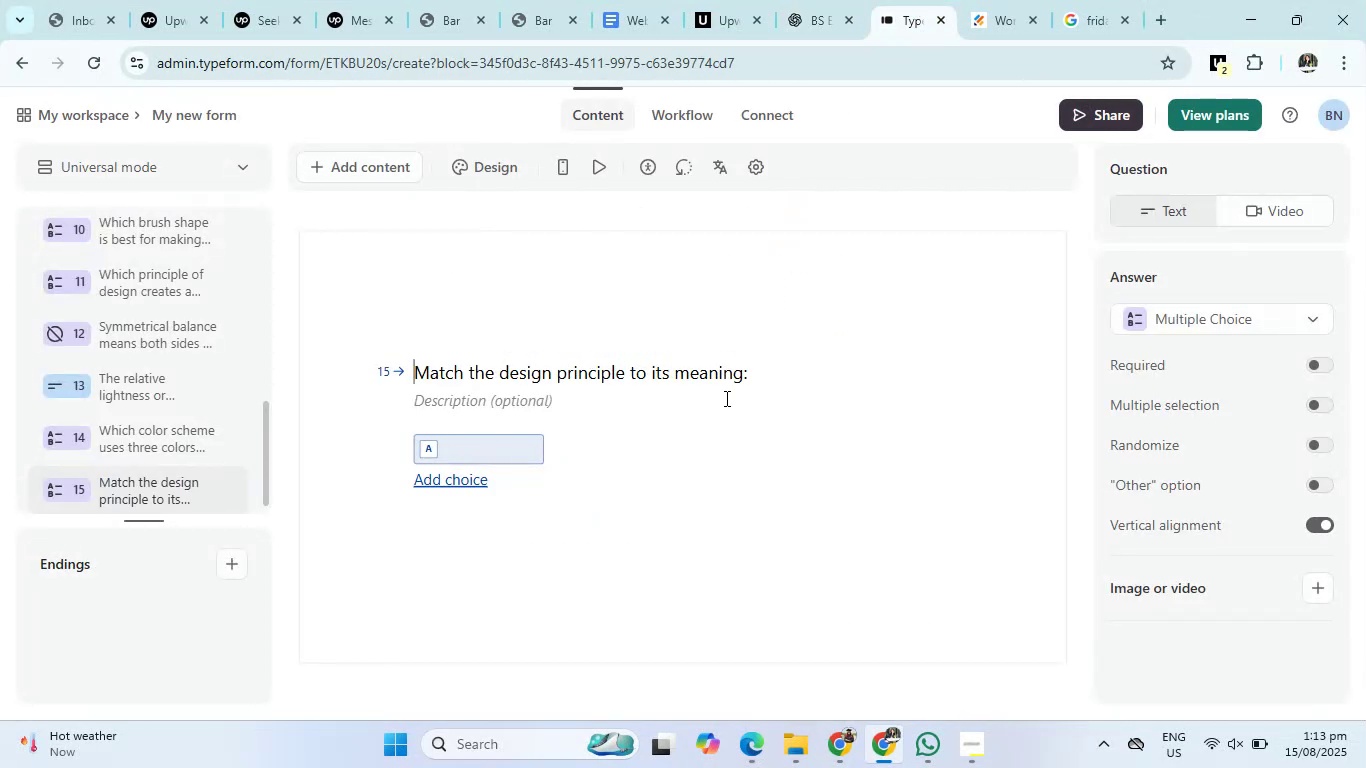 
left_click_drag(start_coordinate=[747, 381], to_coordinate=[416, 386])
 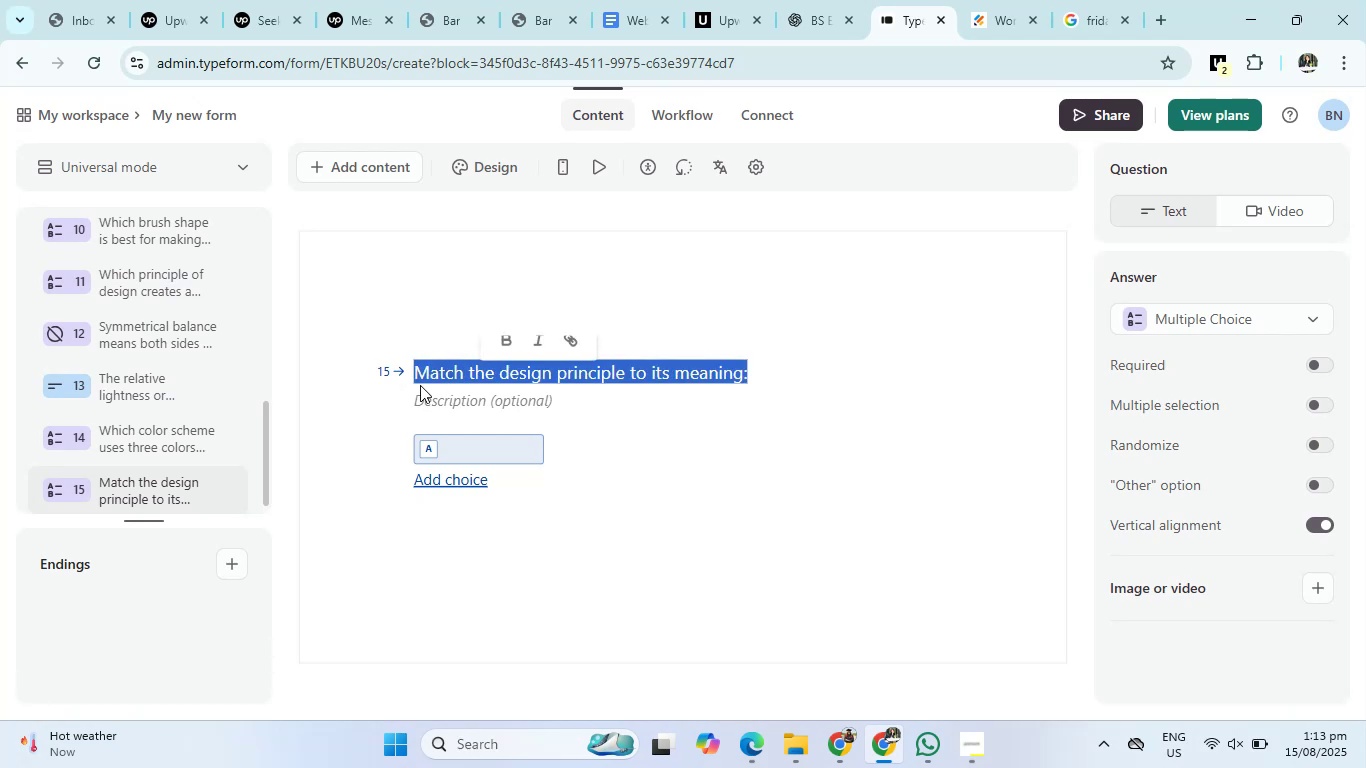 
key(Backspace)
 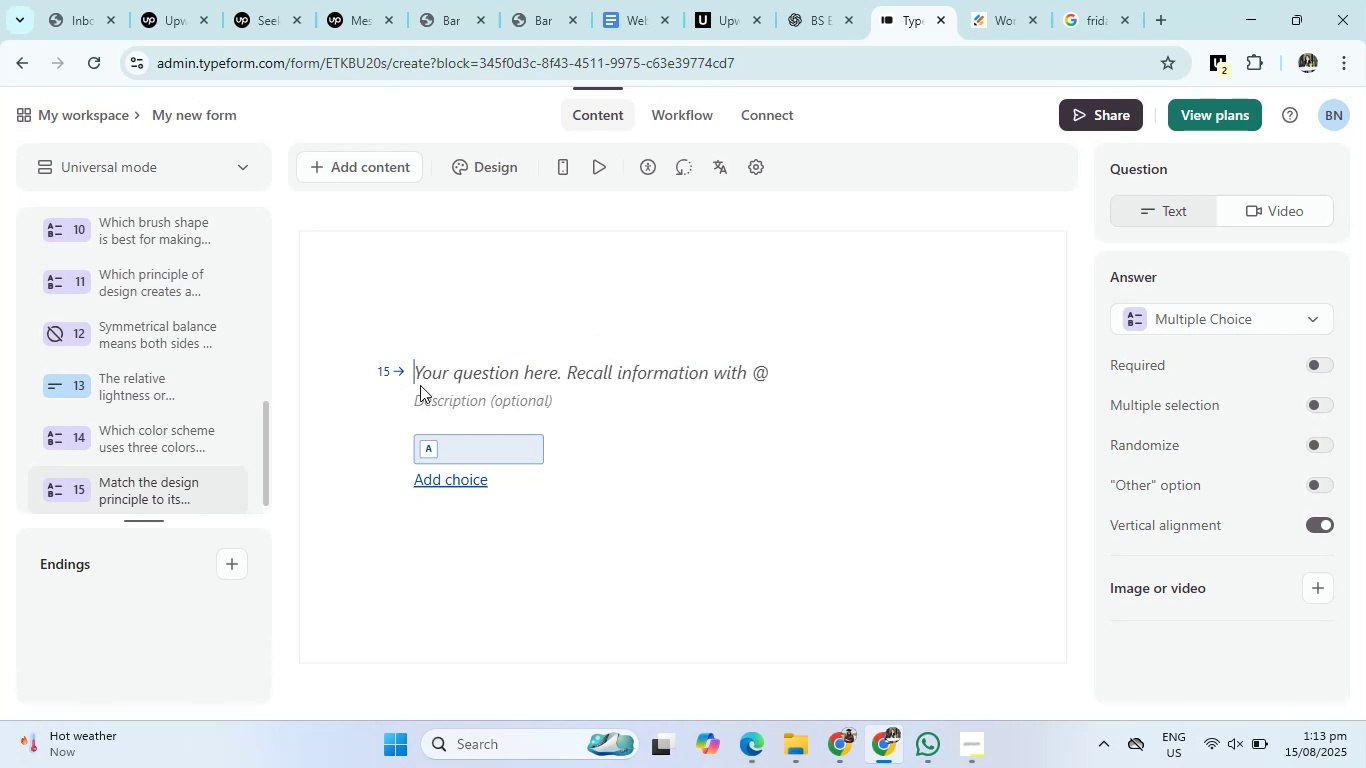 
key(Control+V)
 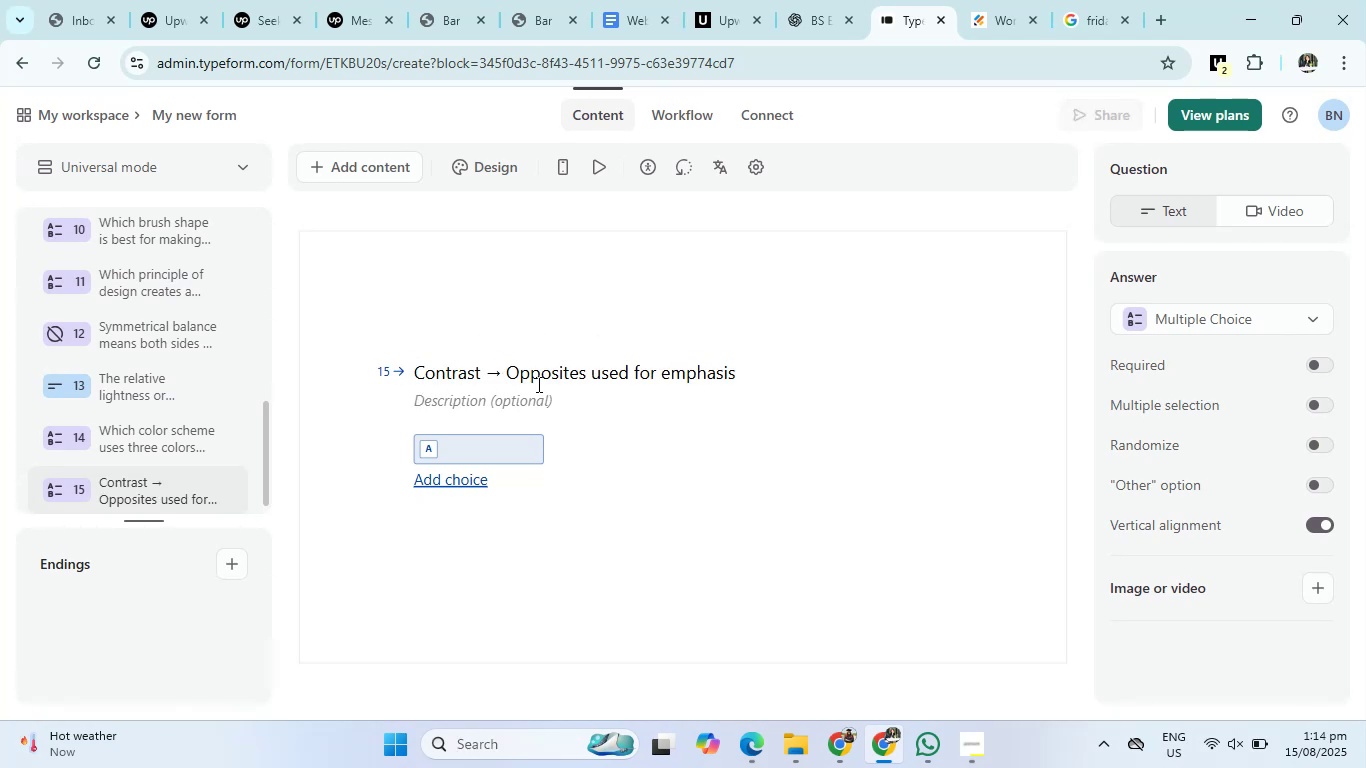 
left_click([1209, 313])
 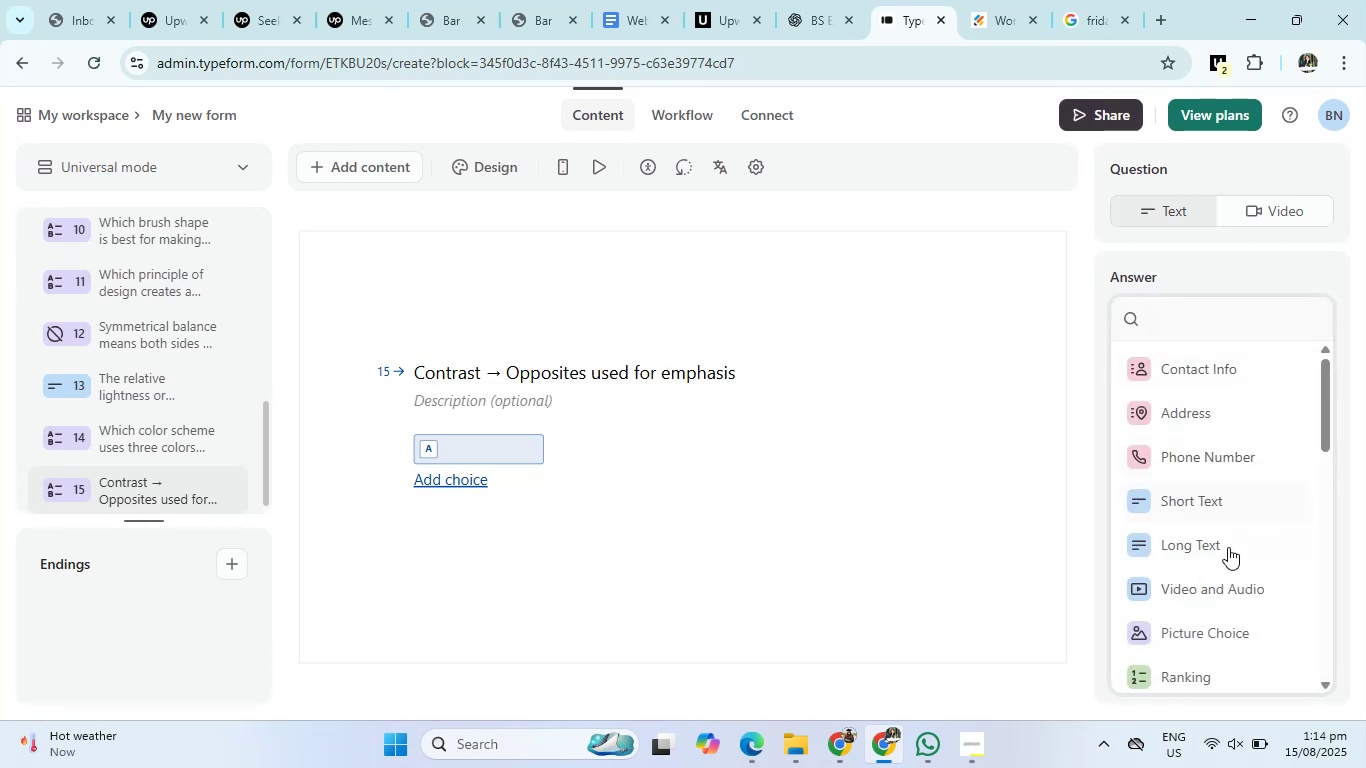 
scroll: coordinate [1217, 568], scroll_direction: down, amount: 5.0
 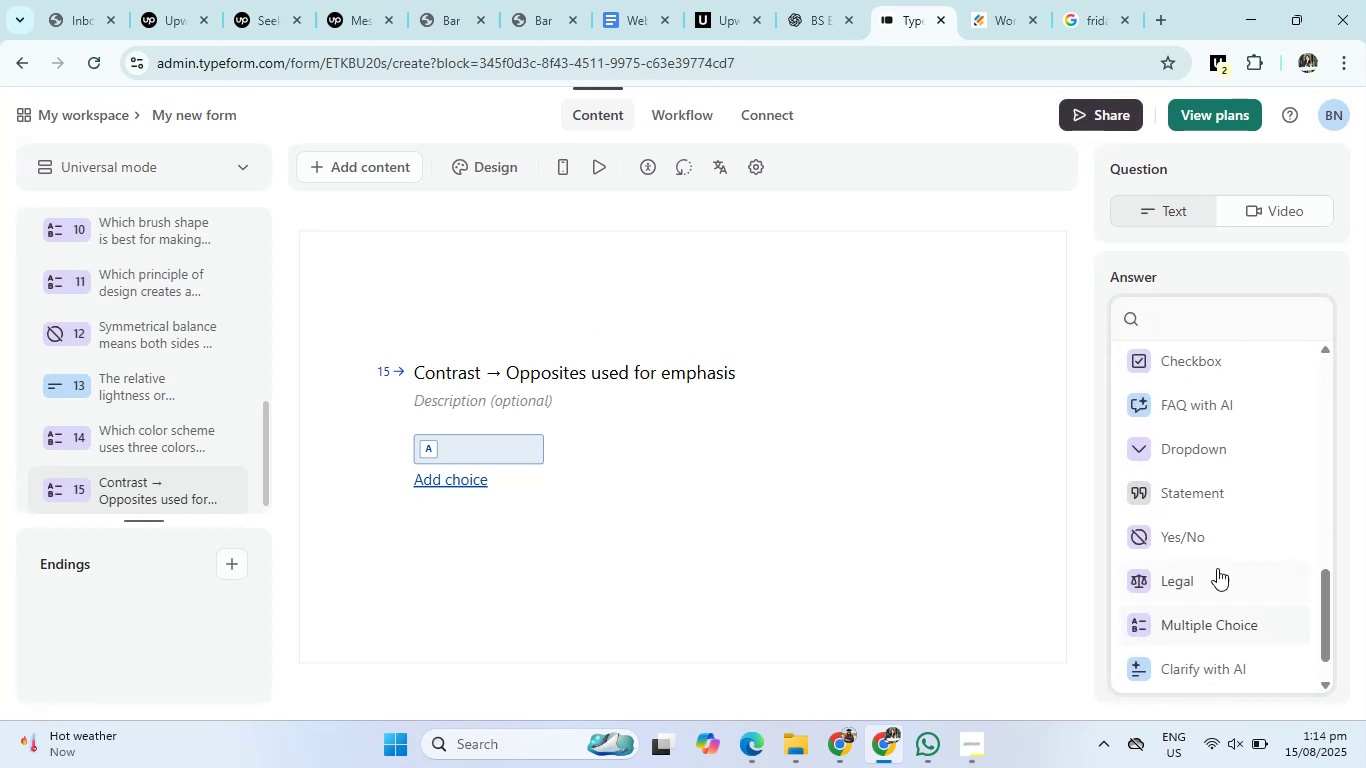 
left_click([1212, 543])
 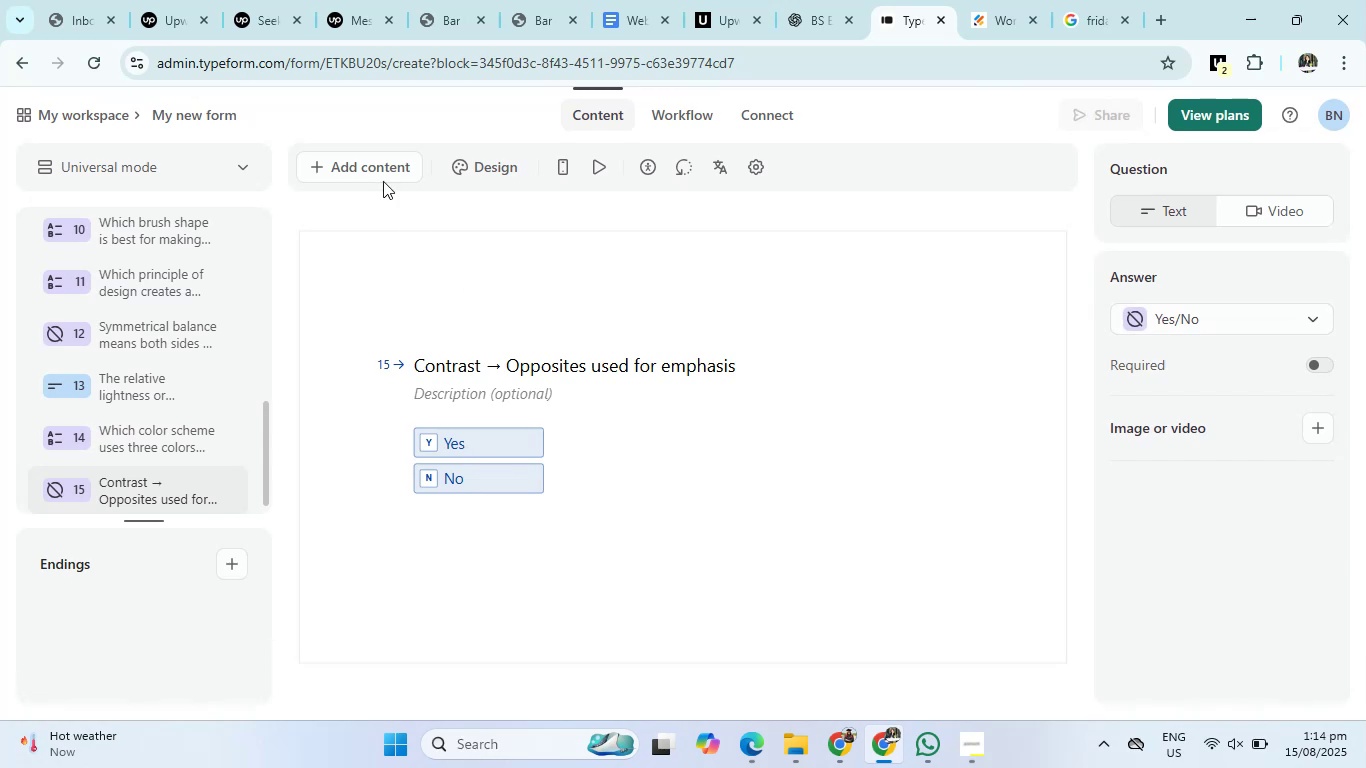 
left_click([377, 177])
 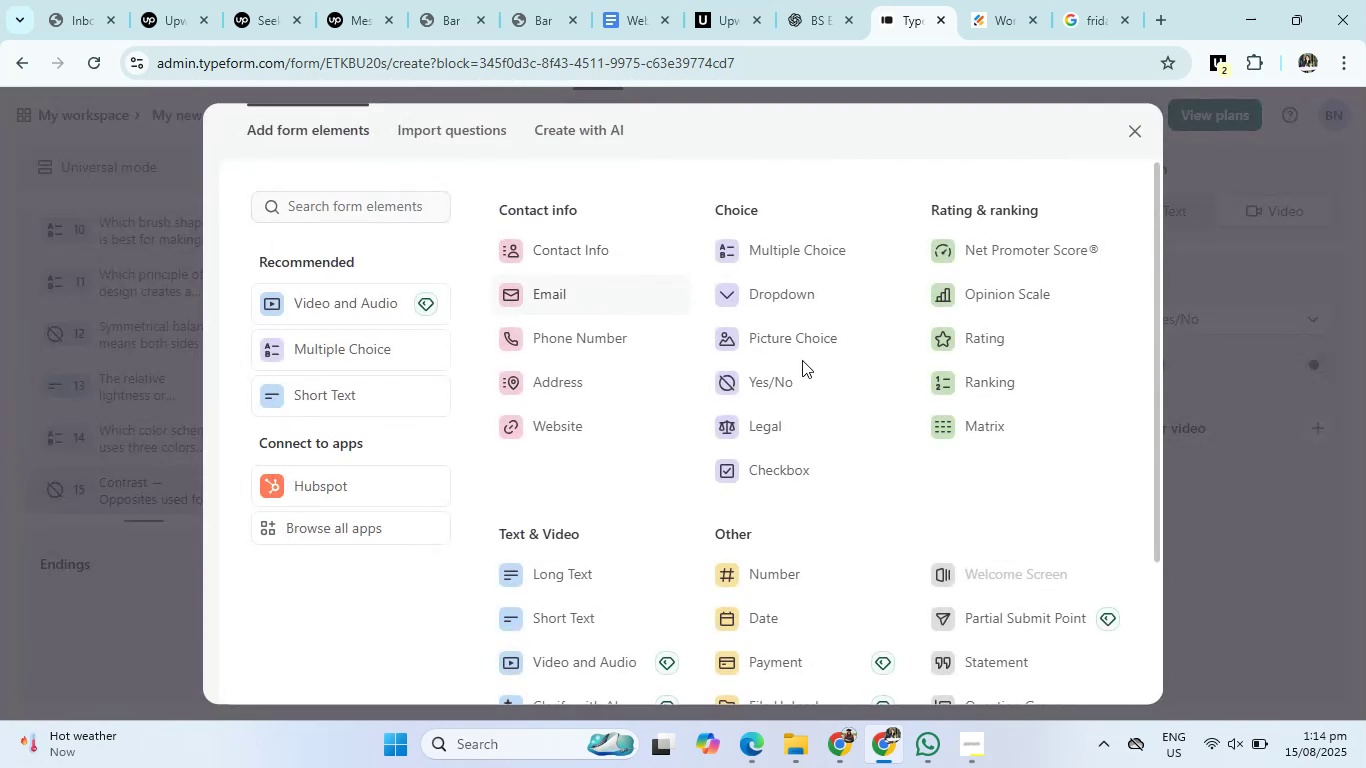 
left_click([798, 379])
 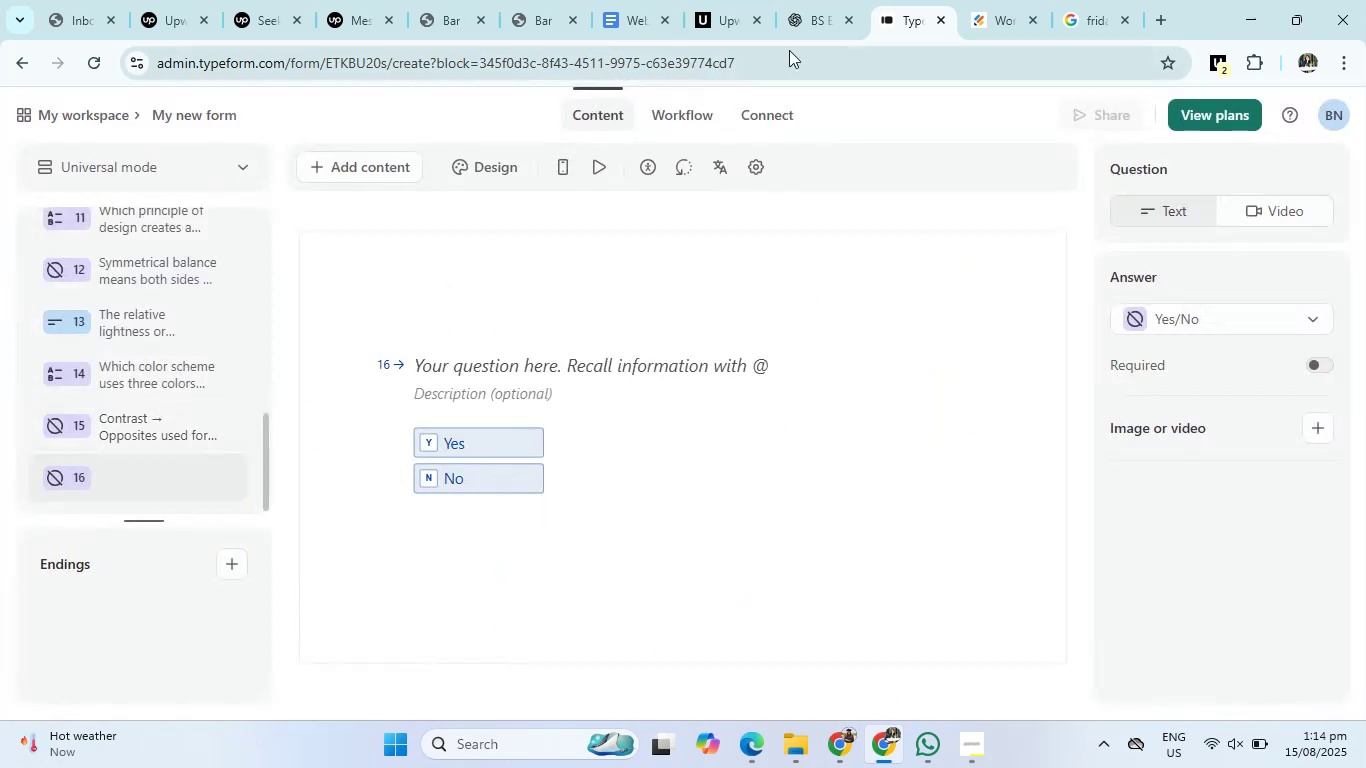 
left_click([794, 13])
 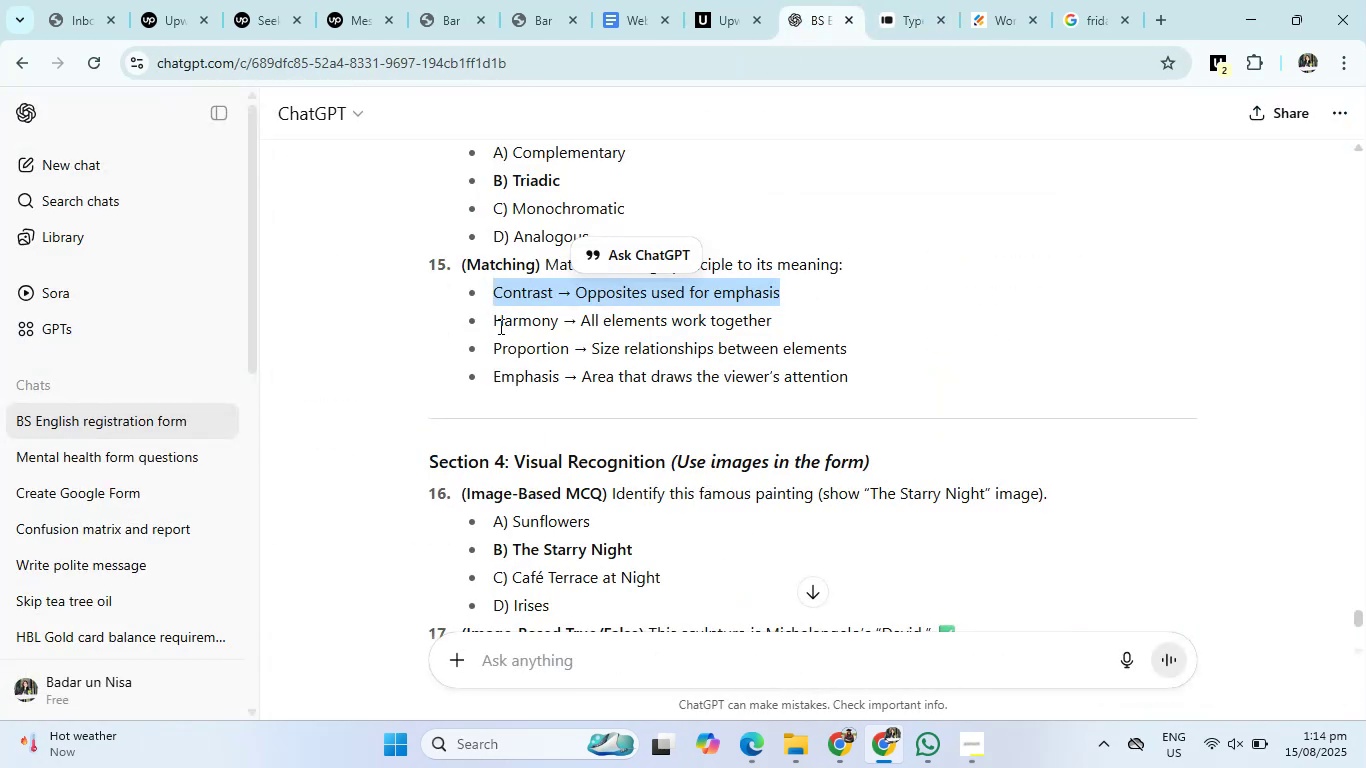 
left_click_drag(start_coordinate=[491, 324], to_coordinate=[810, 328])
 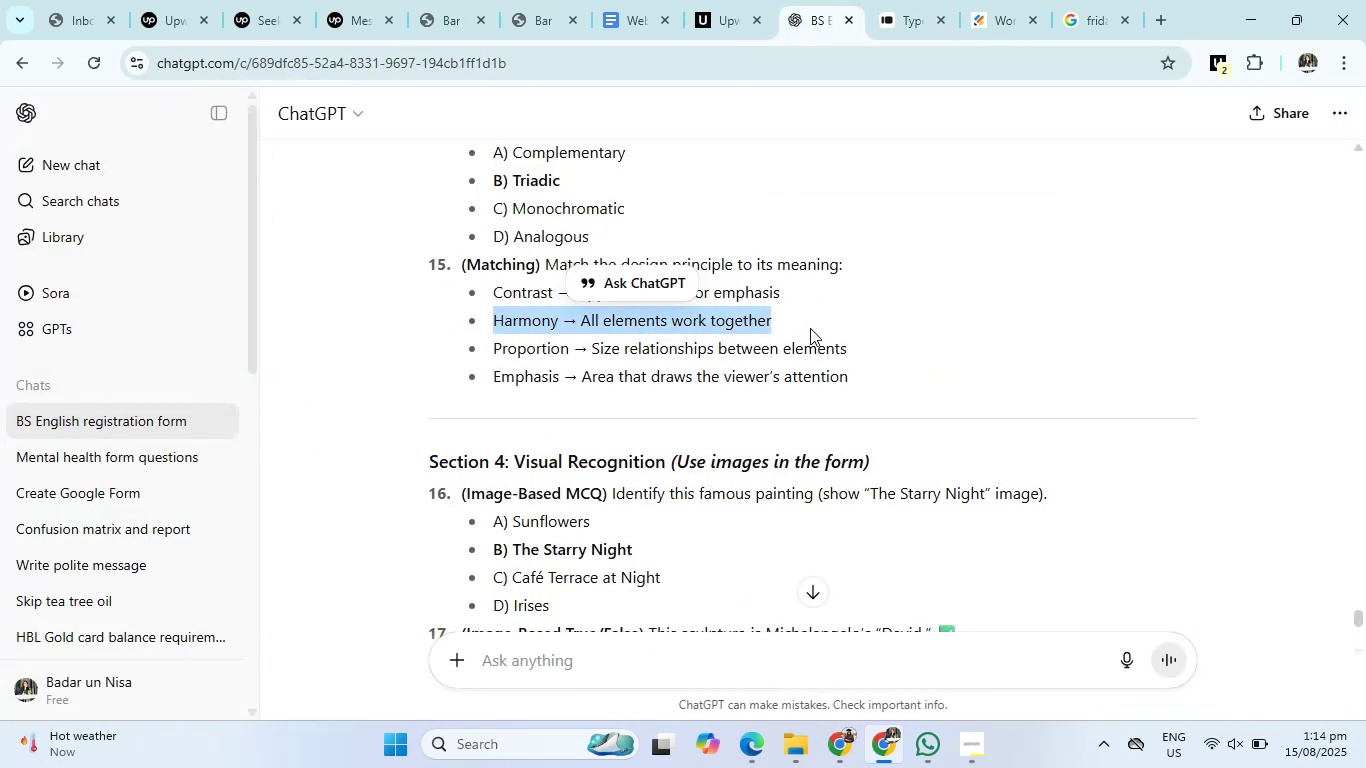 
key(Control+C)
 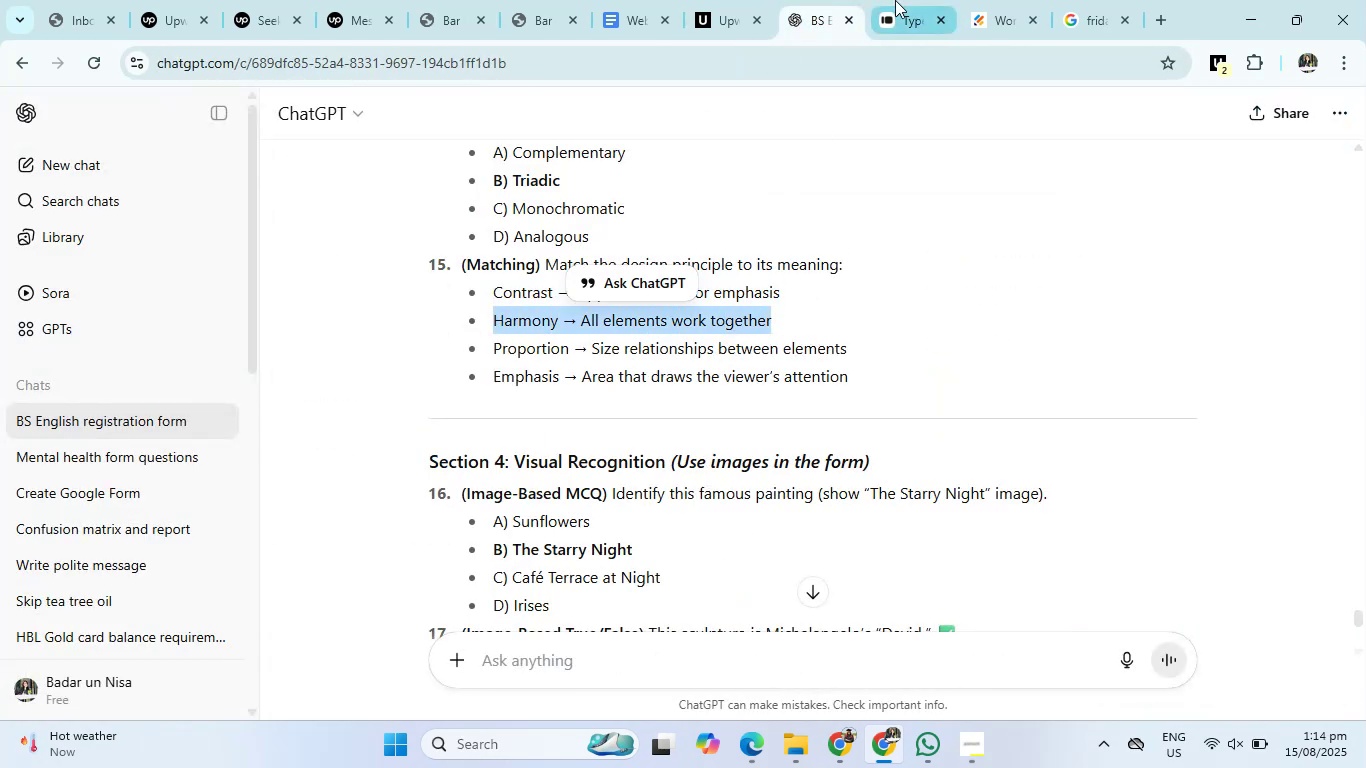 
left_click([900, 0])
 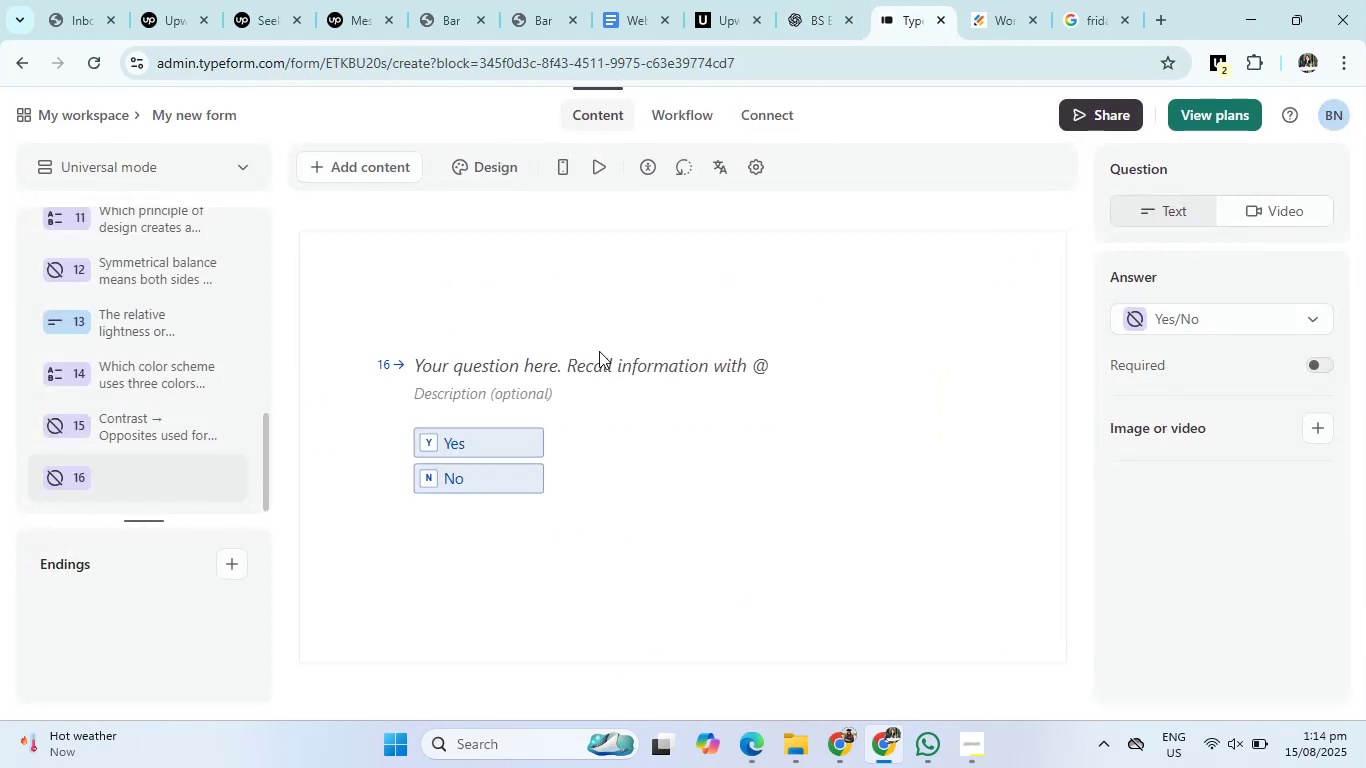 
left_click([595, 364])
 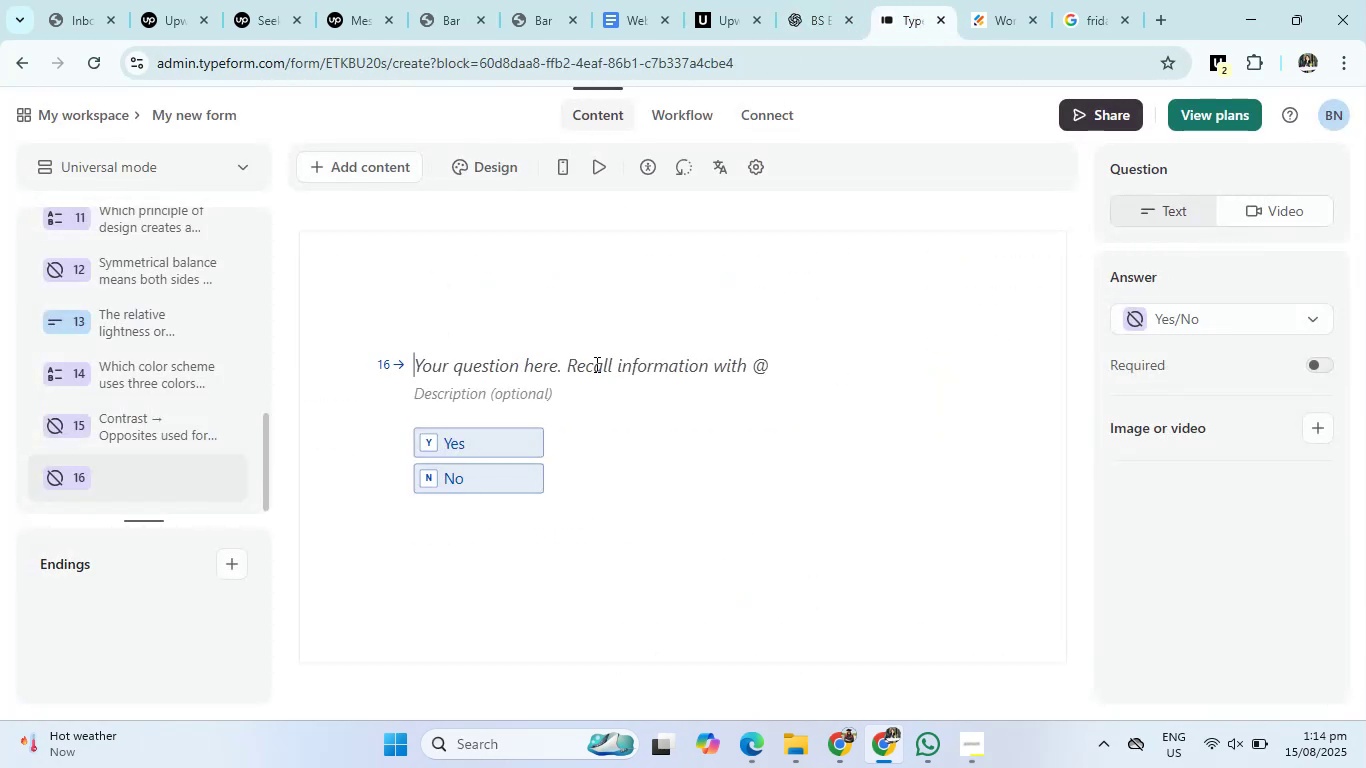 
key(Control+V)
 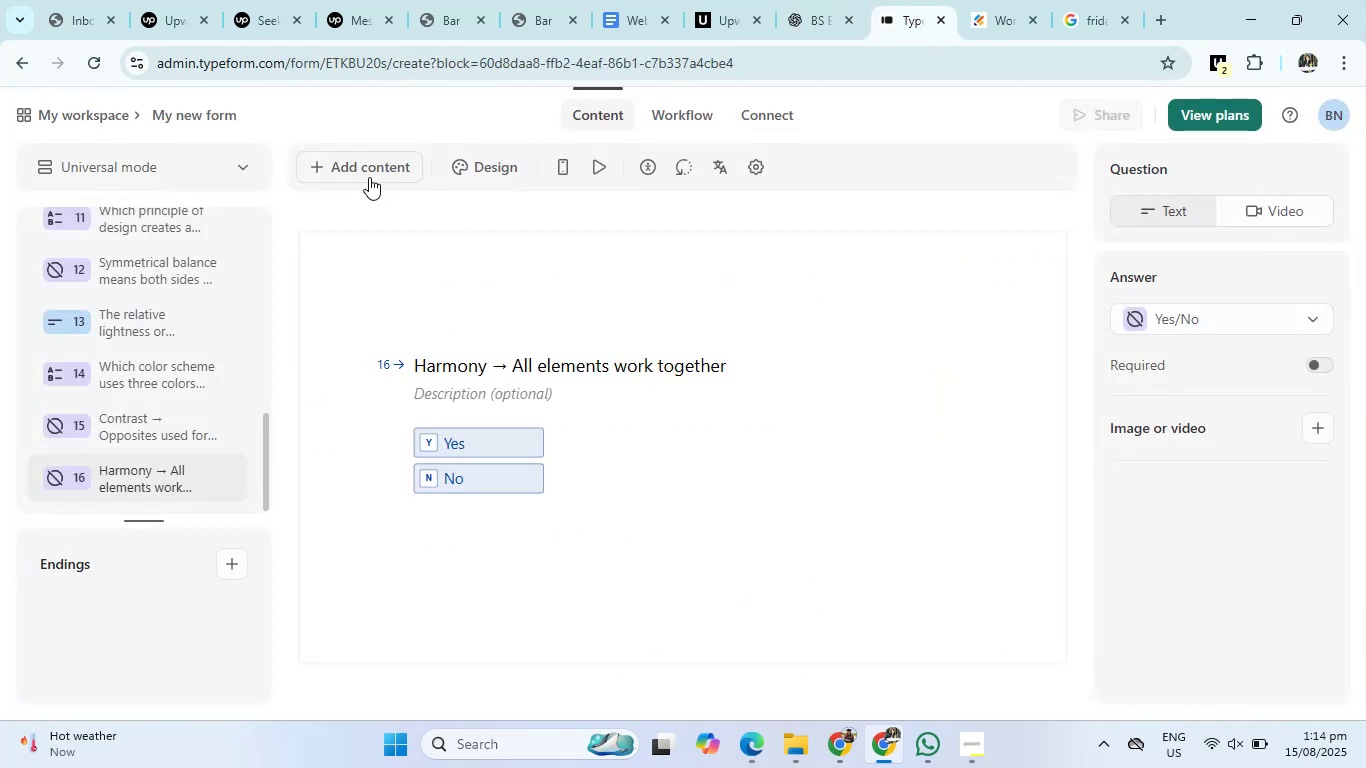 
left_click([369, 177])
 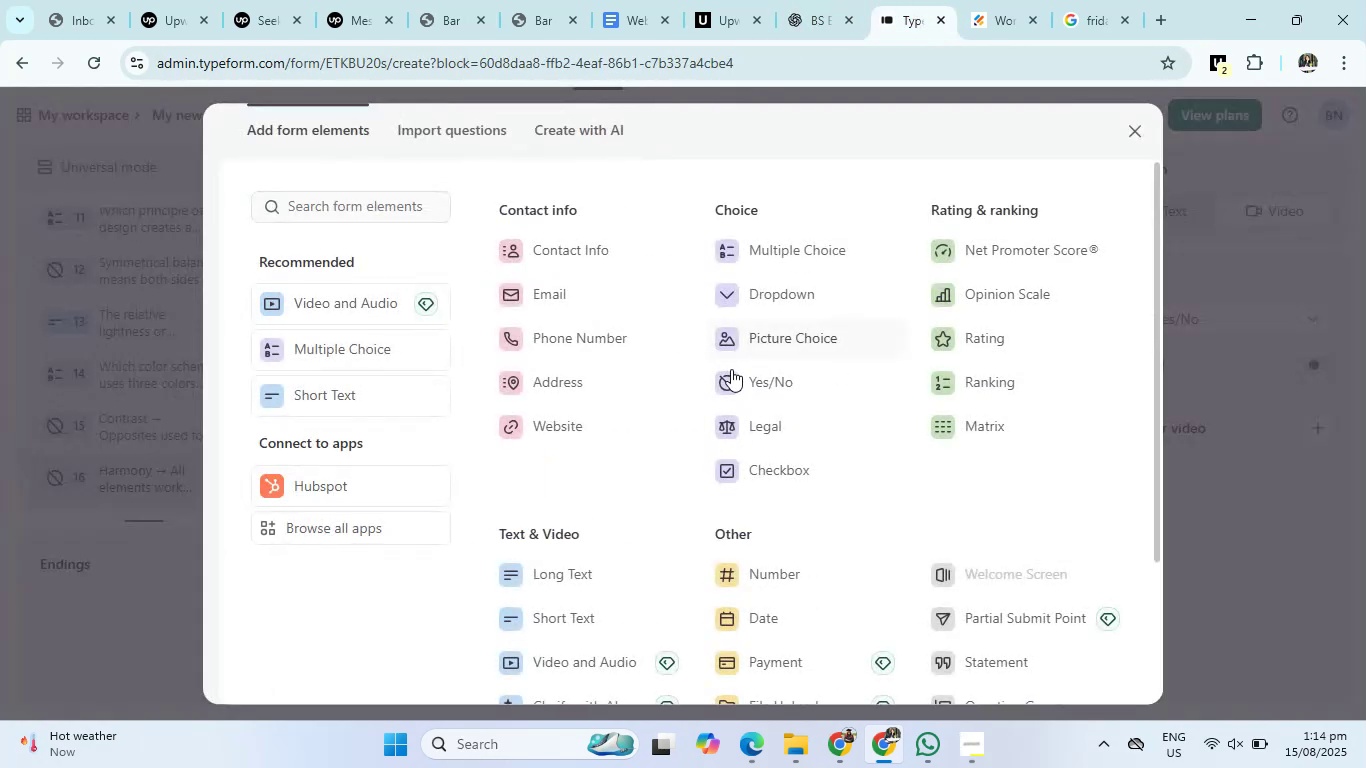 
left_click([738, 378])
 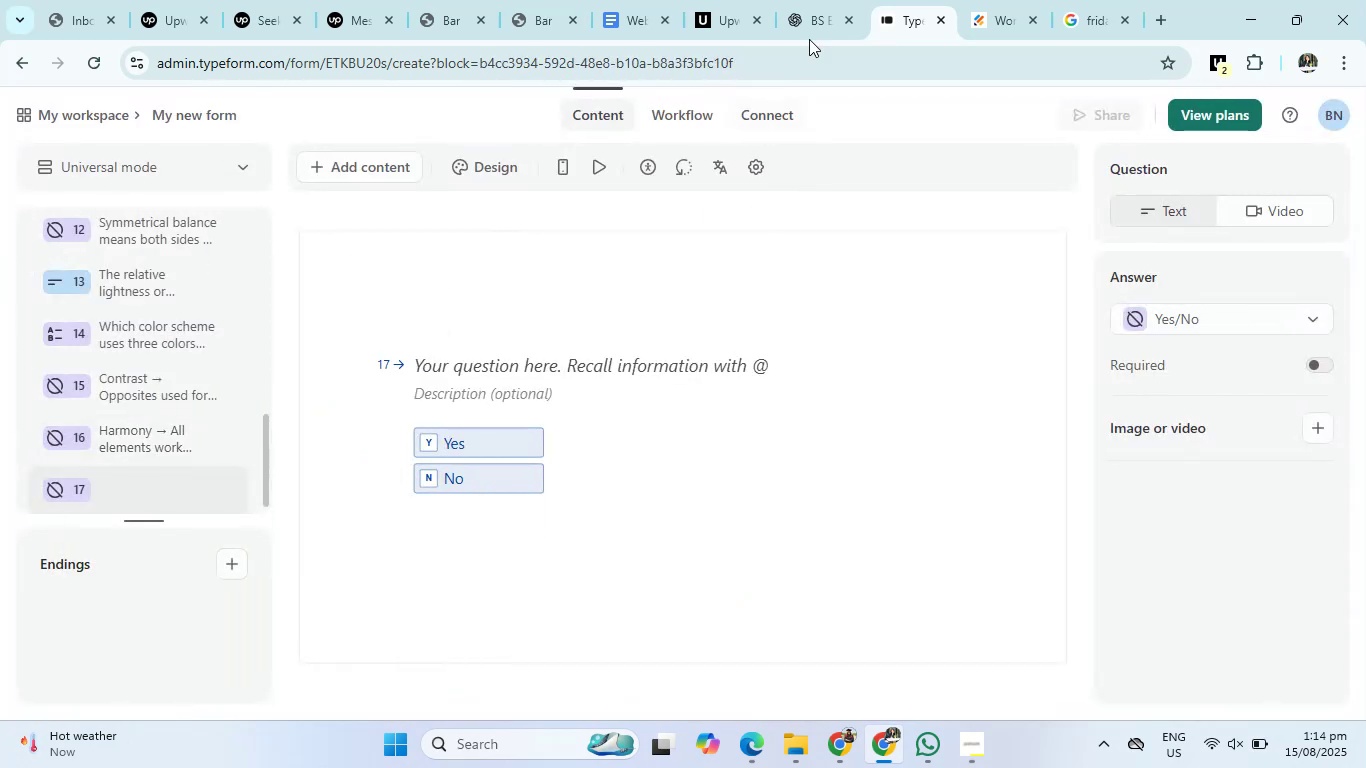 
left_click([815, 14])
 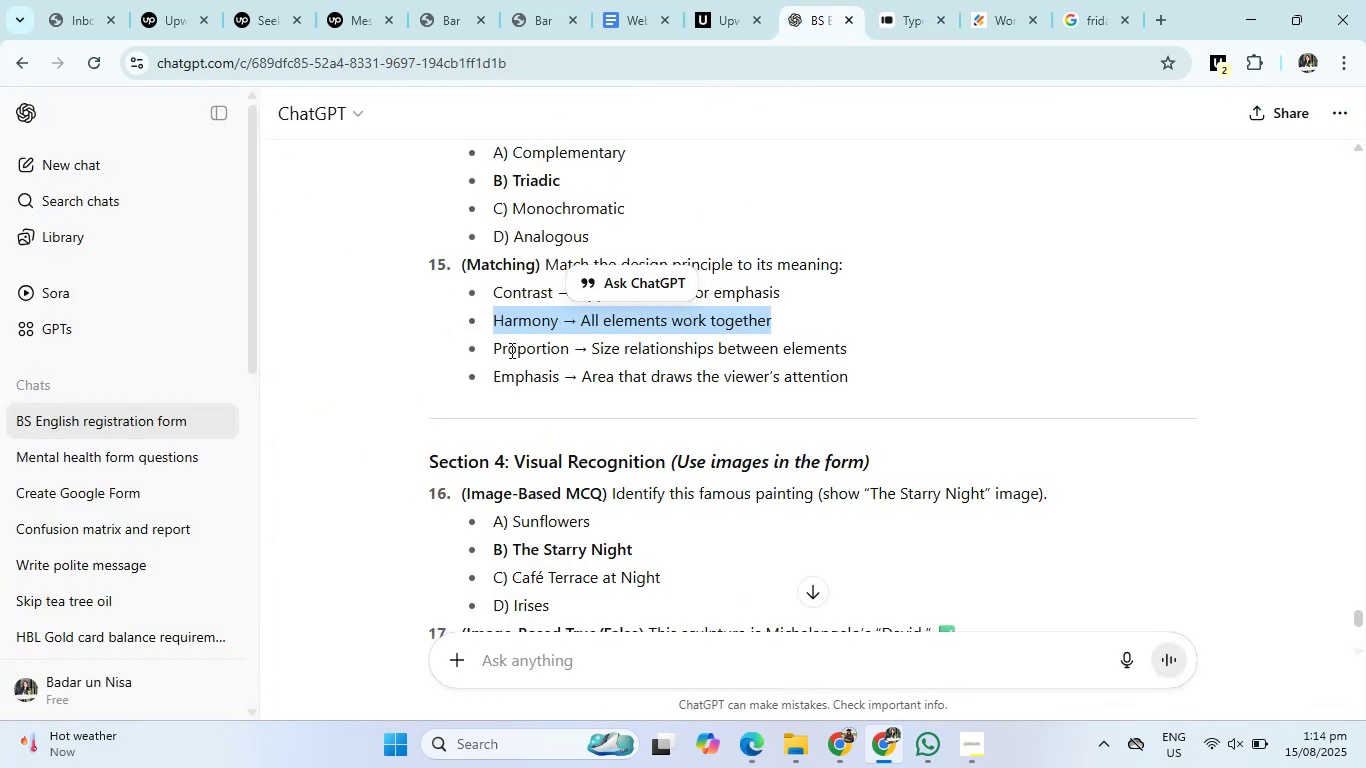 
left_click_drag(start_coordinate=[495, 354], to_coordinate=[875, 349])
 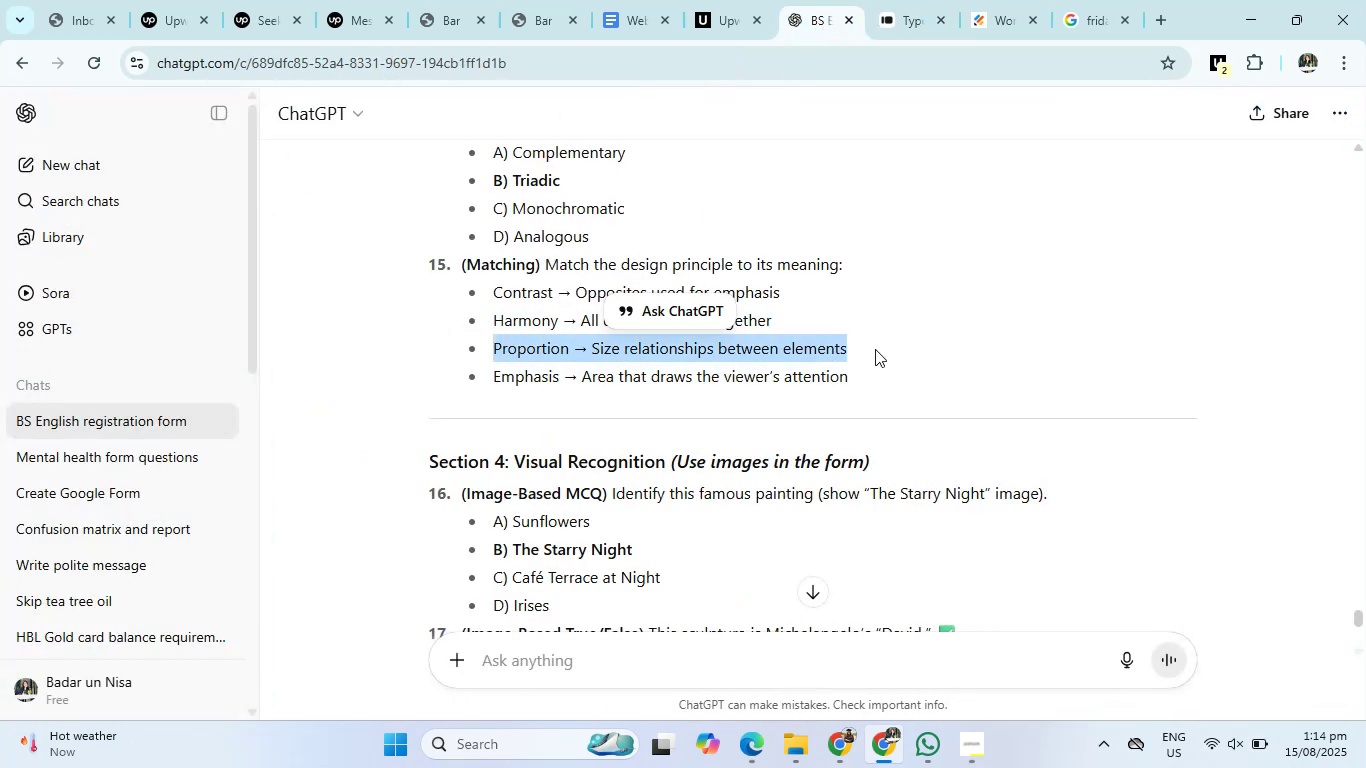 
key(Control+C)
 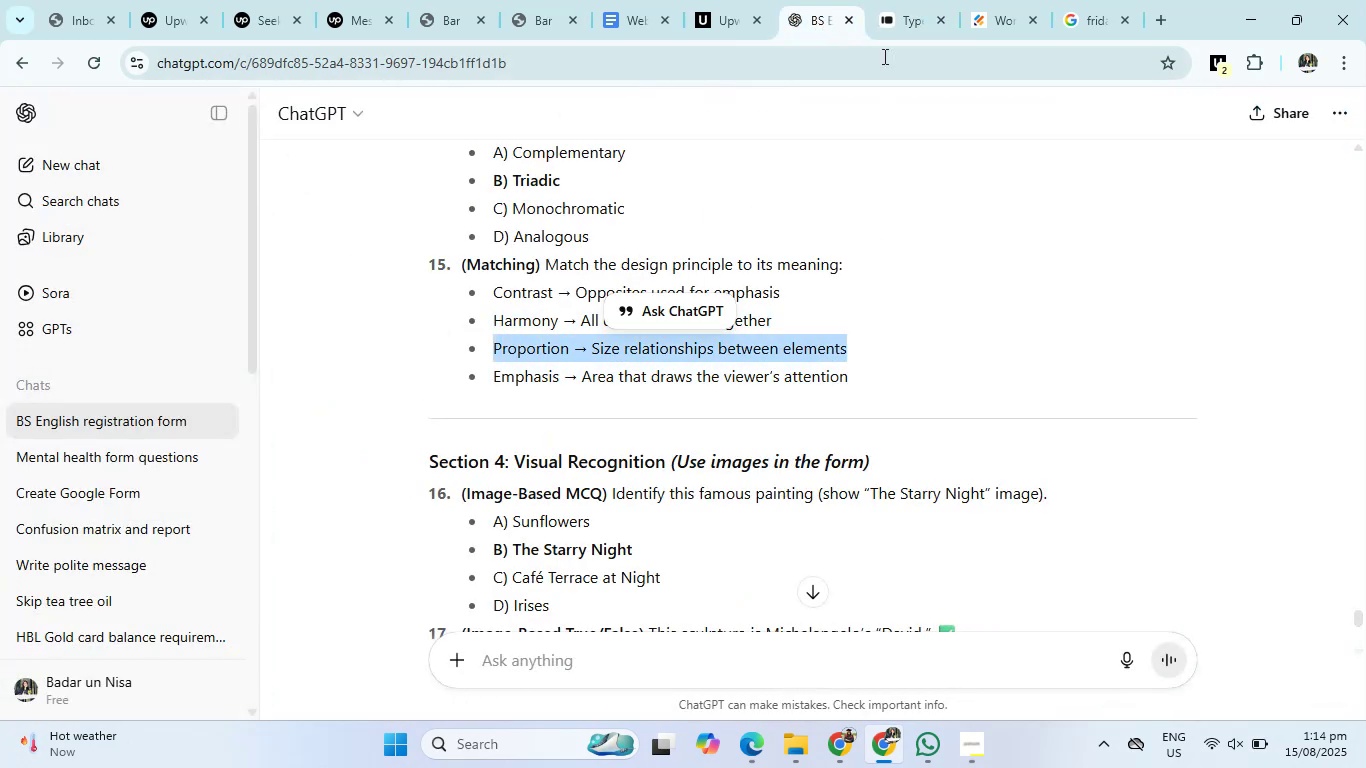 
left_click([896, 0])
 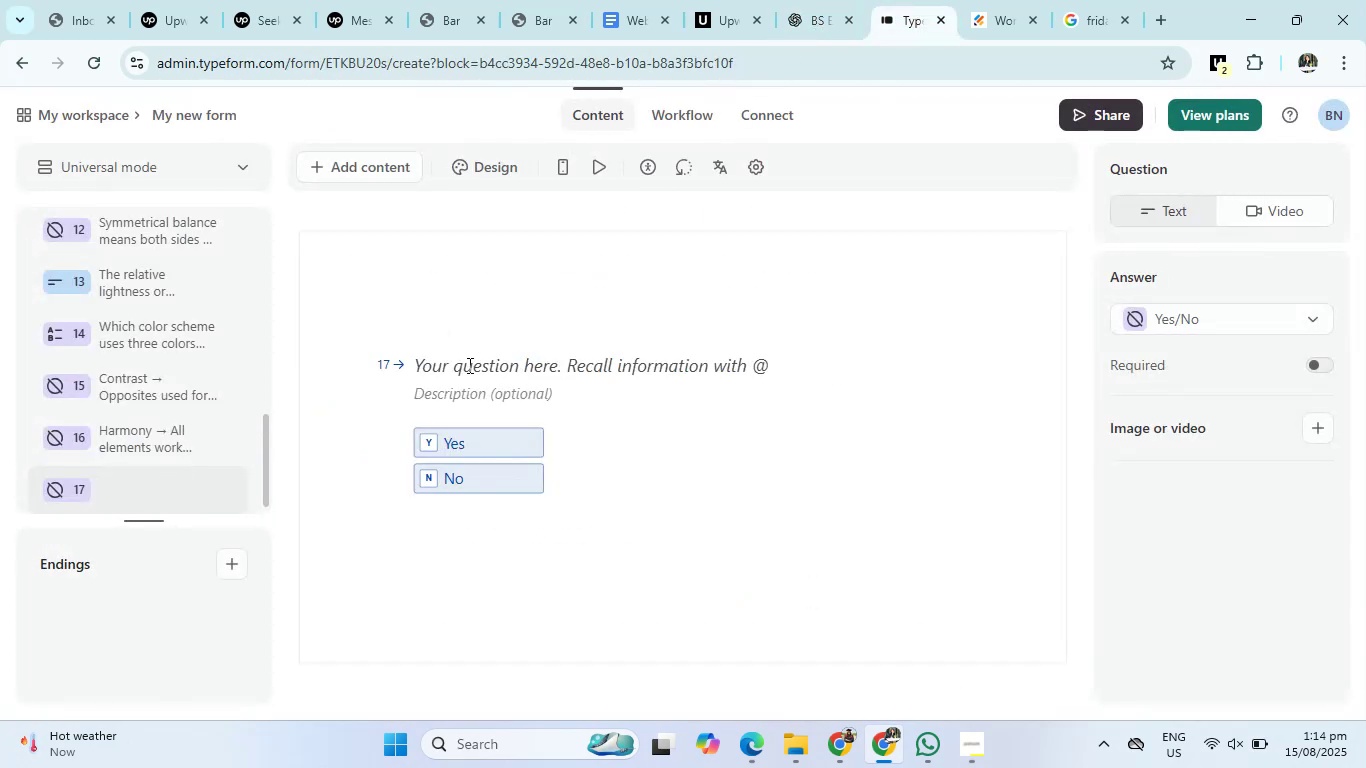 
left_click([468, 370])
 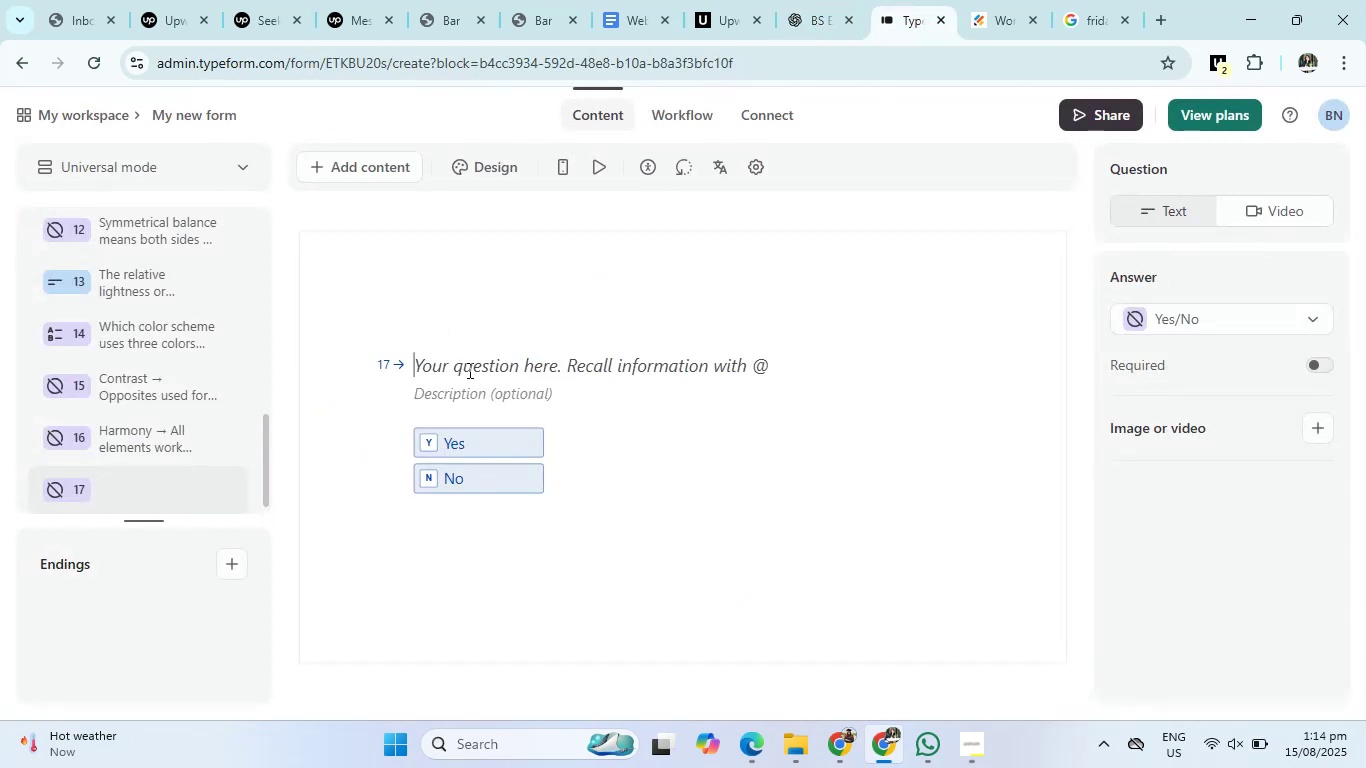 
key(Control+V)
 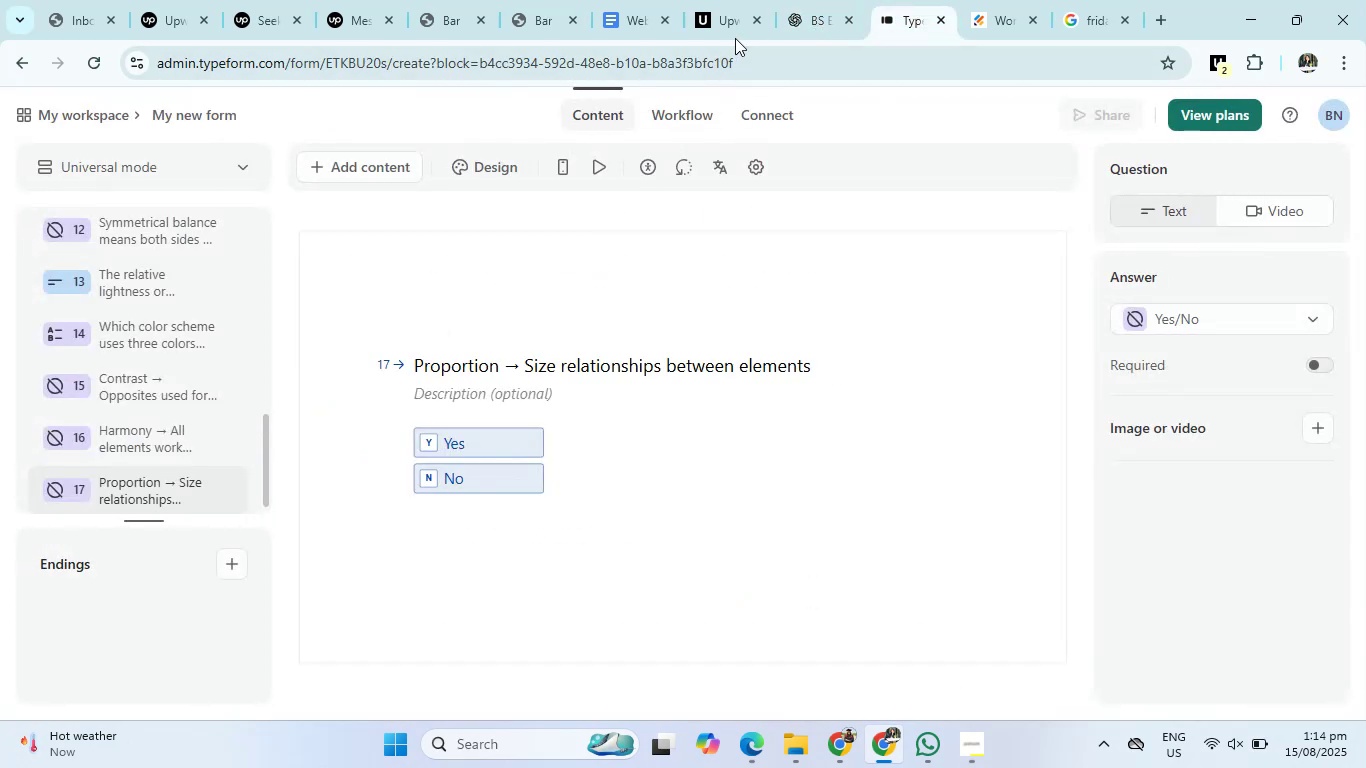 
left_click([820, 0])
 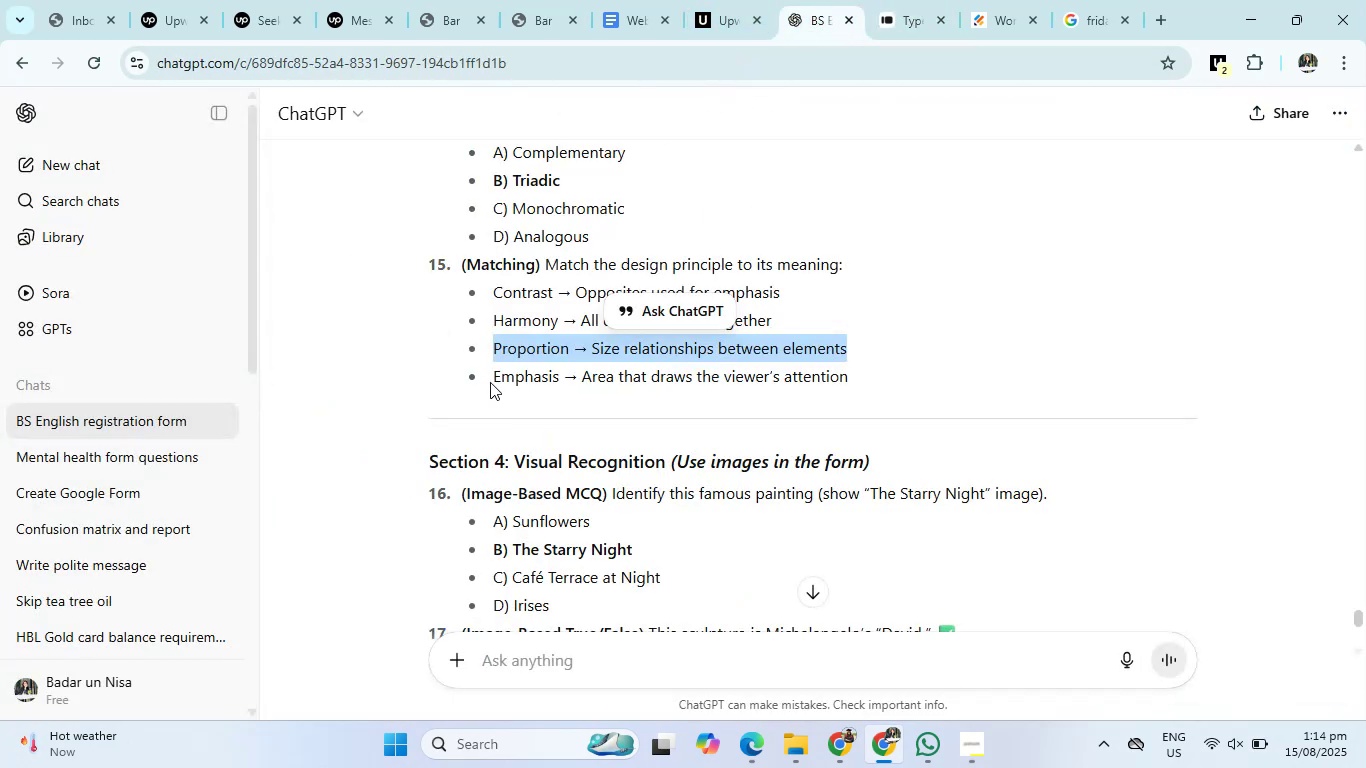 
left_click_drag(start_coordinate=[494, 382], to_coordinate=[858, 385])
 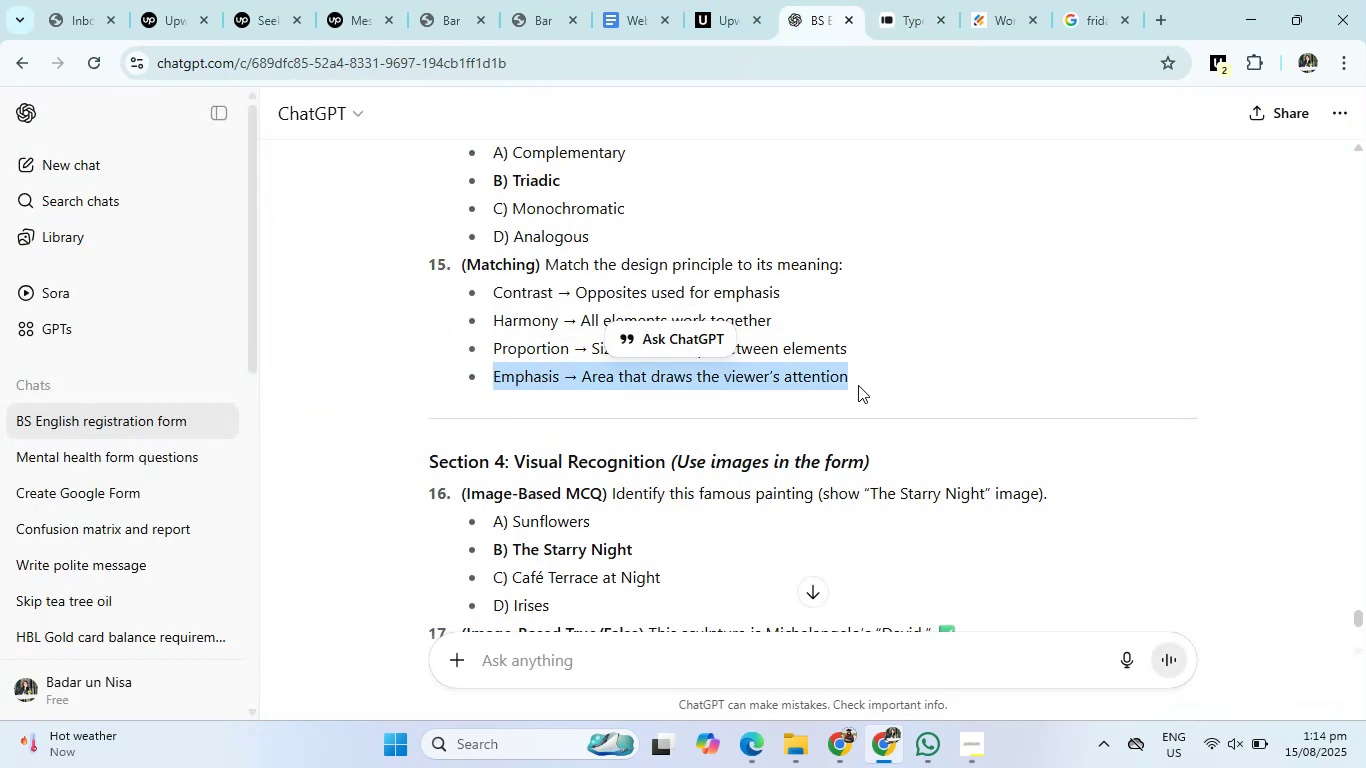 
key(Control+C)
 